 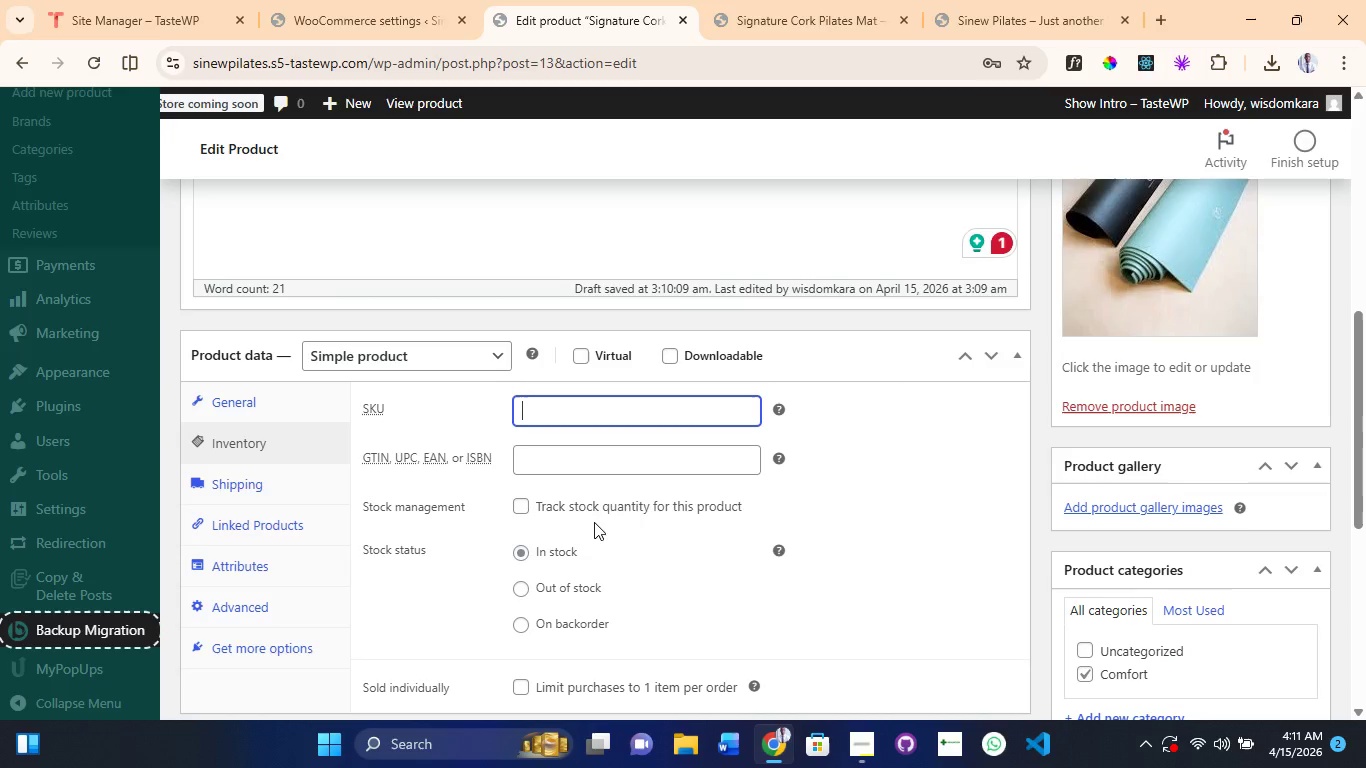 
key(Control+V)
 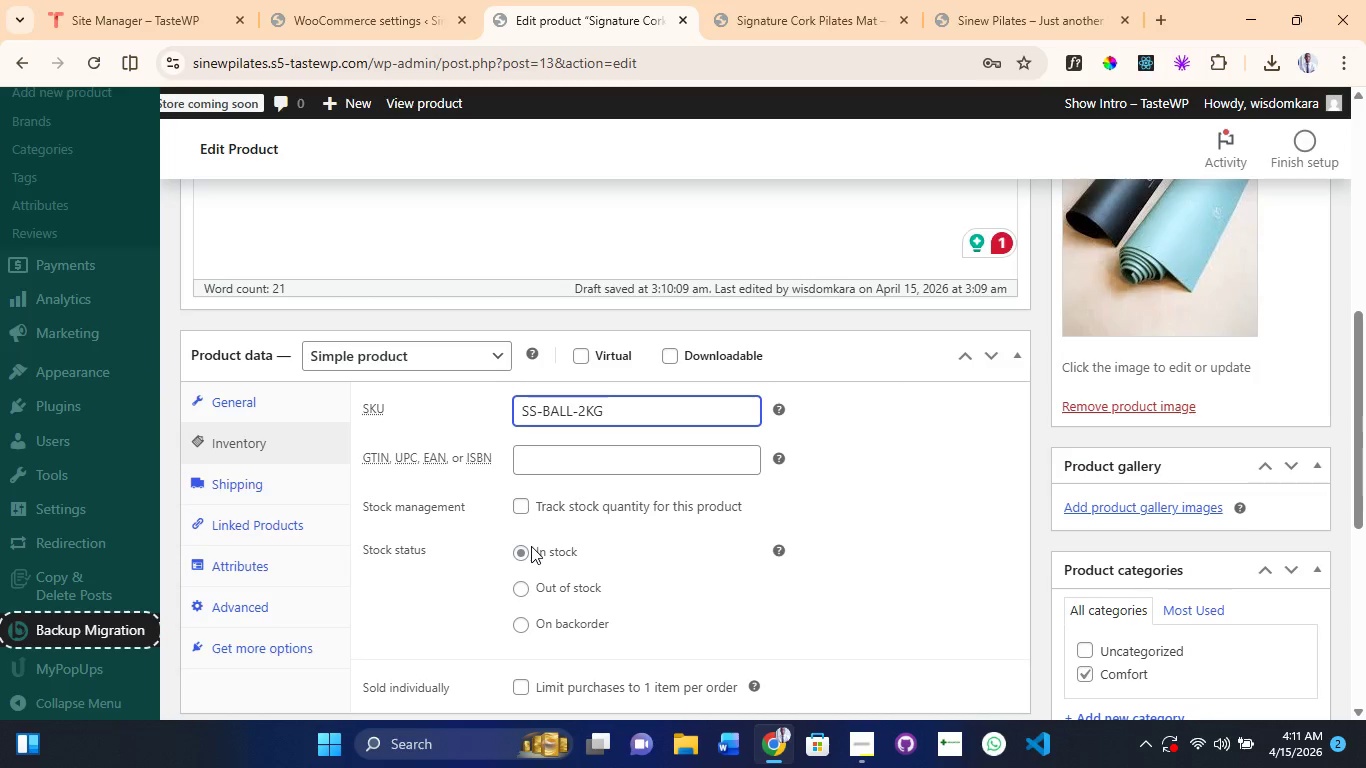 
scroll: coordinate [1066, 298], scroll_direction: up, amount: 6.0
 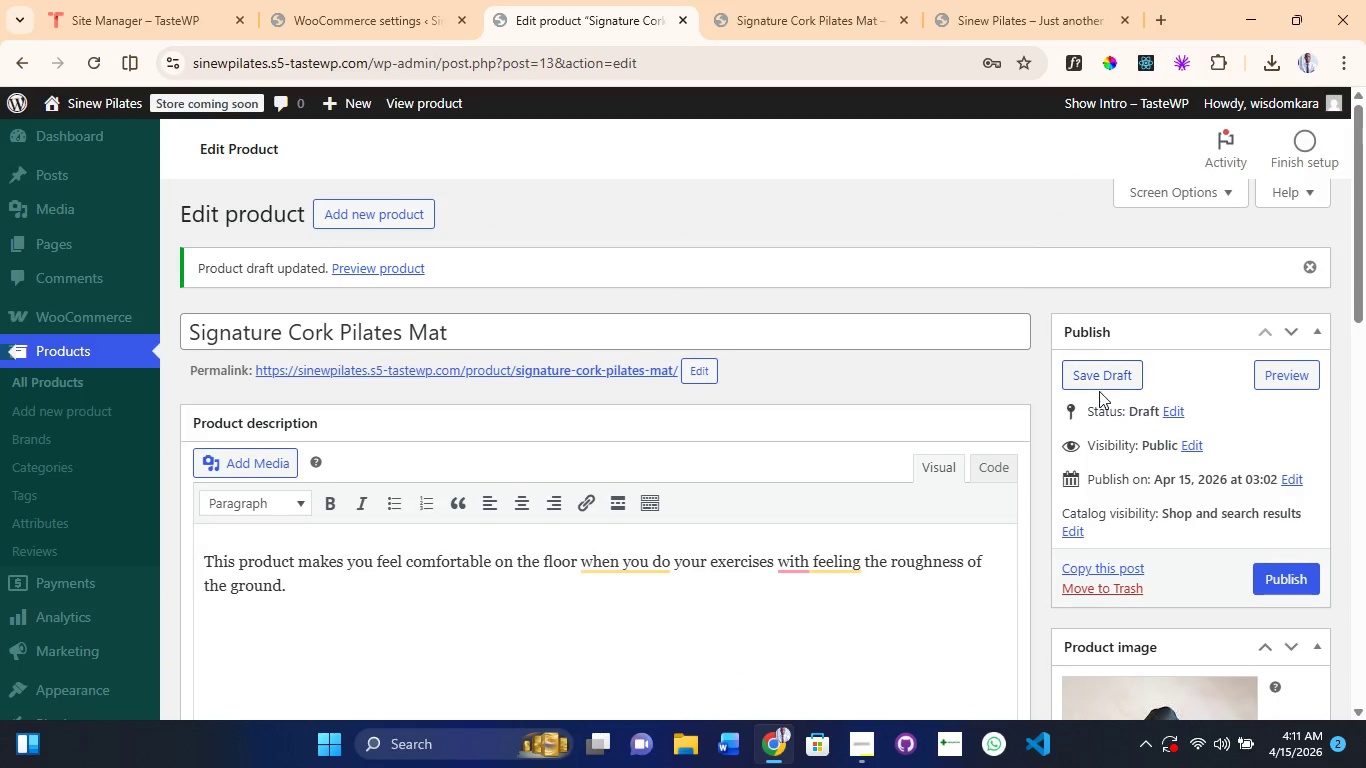 
left_click([1095, 375])
 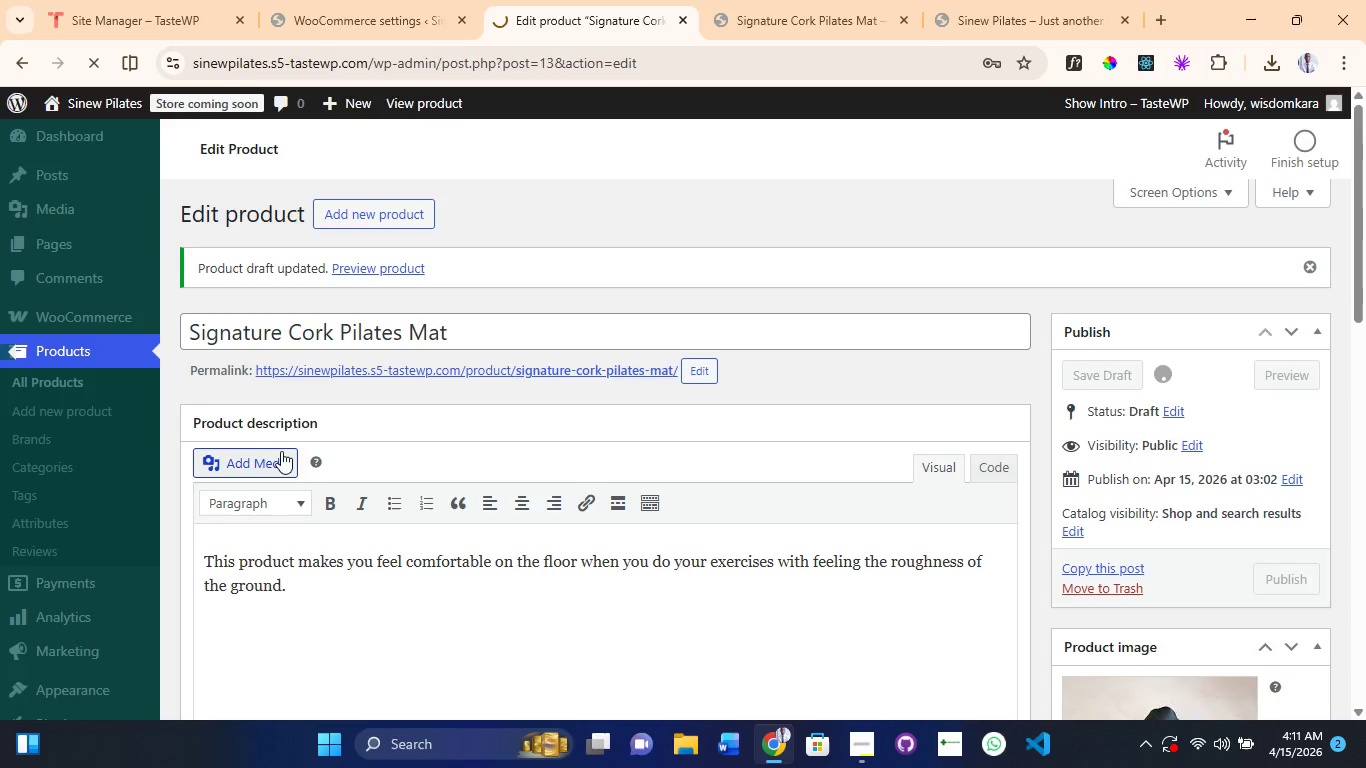 
scroll: coordinate [282, 508], scroll_direction: down, amount: 18.0
 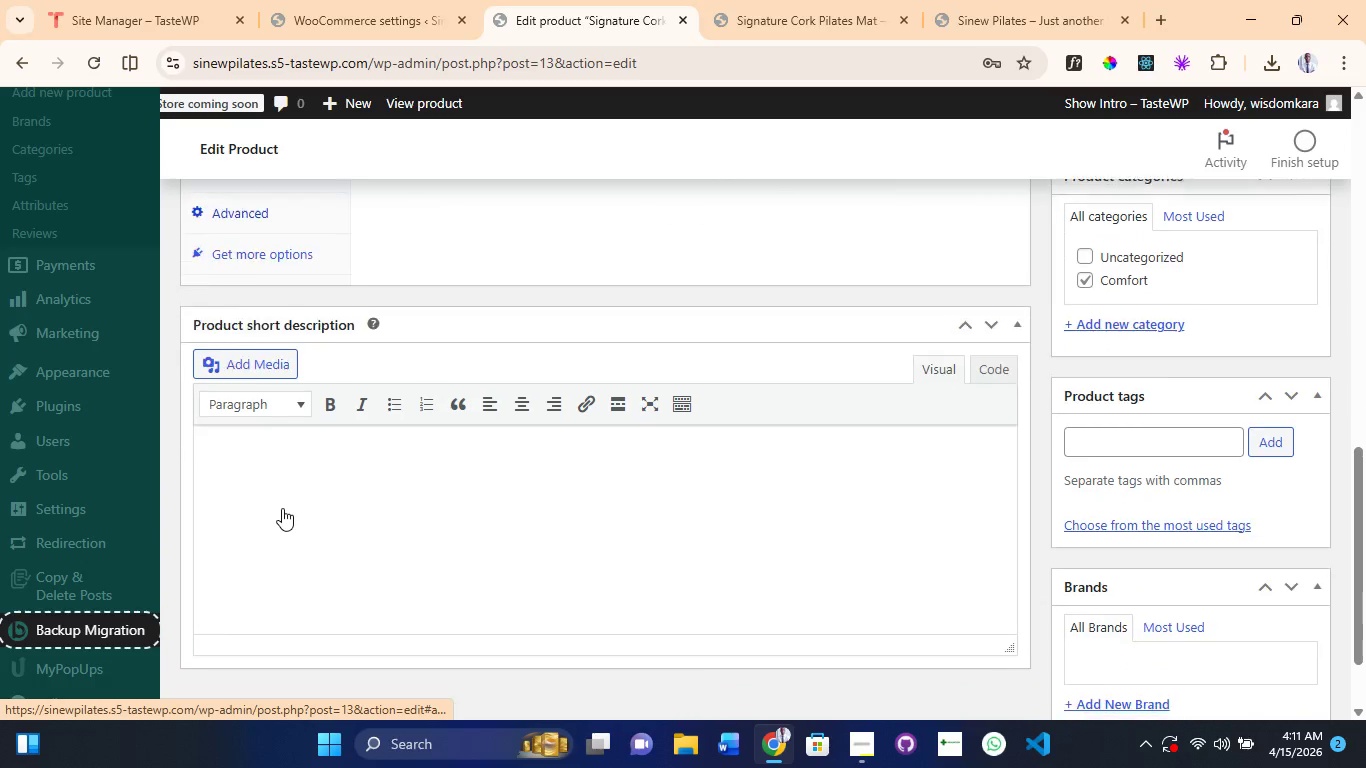 
scroll: coordinate [233, 540], scroll_direction: down, amount: 6.0
 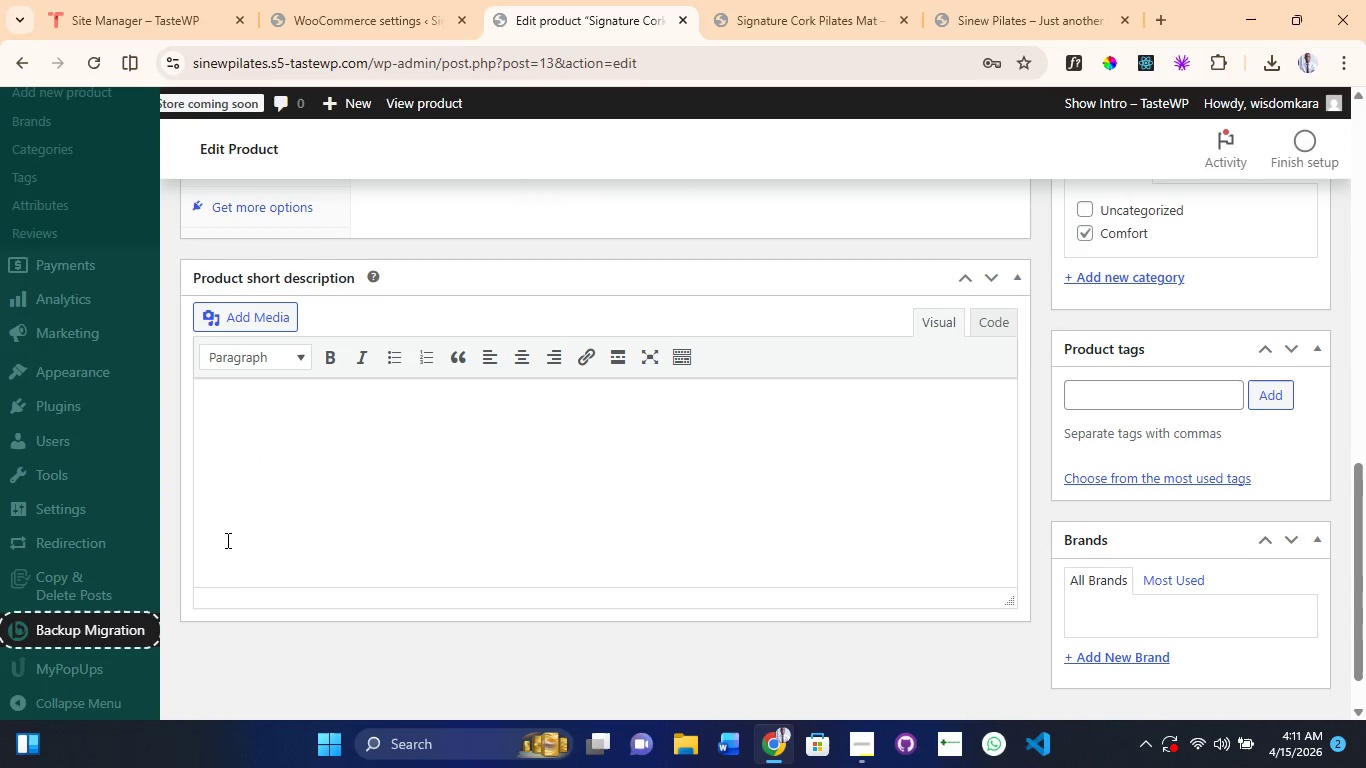 
scroll: coordinate [225, 541], scroll_direction: up, amount: 12.0
 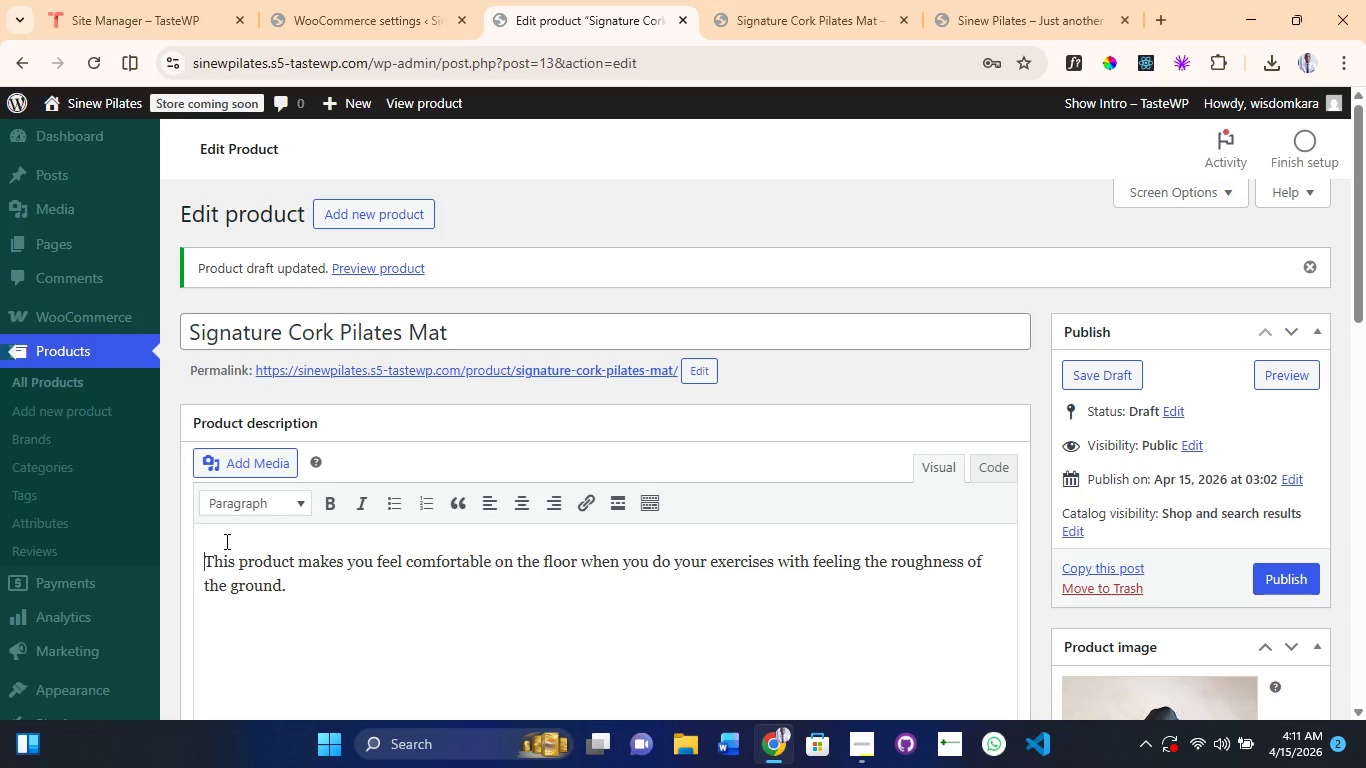 
scroll: coordinate [225, 541], scroll_direction: down, amount: 1.0
 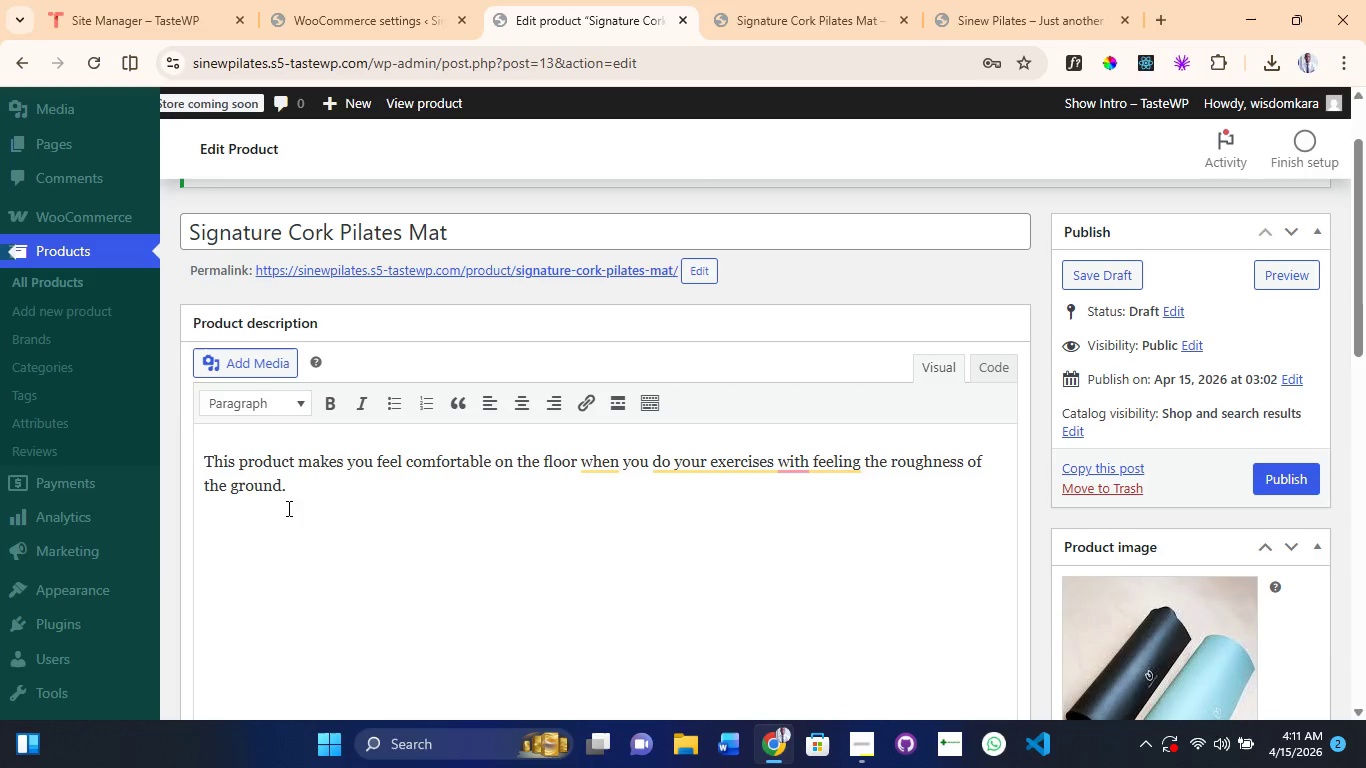 
left_click([309, 489])
 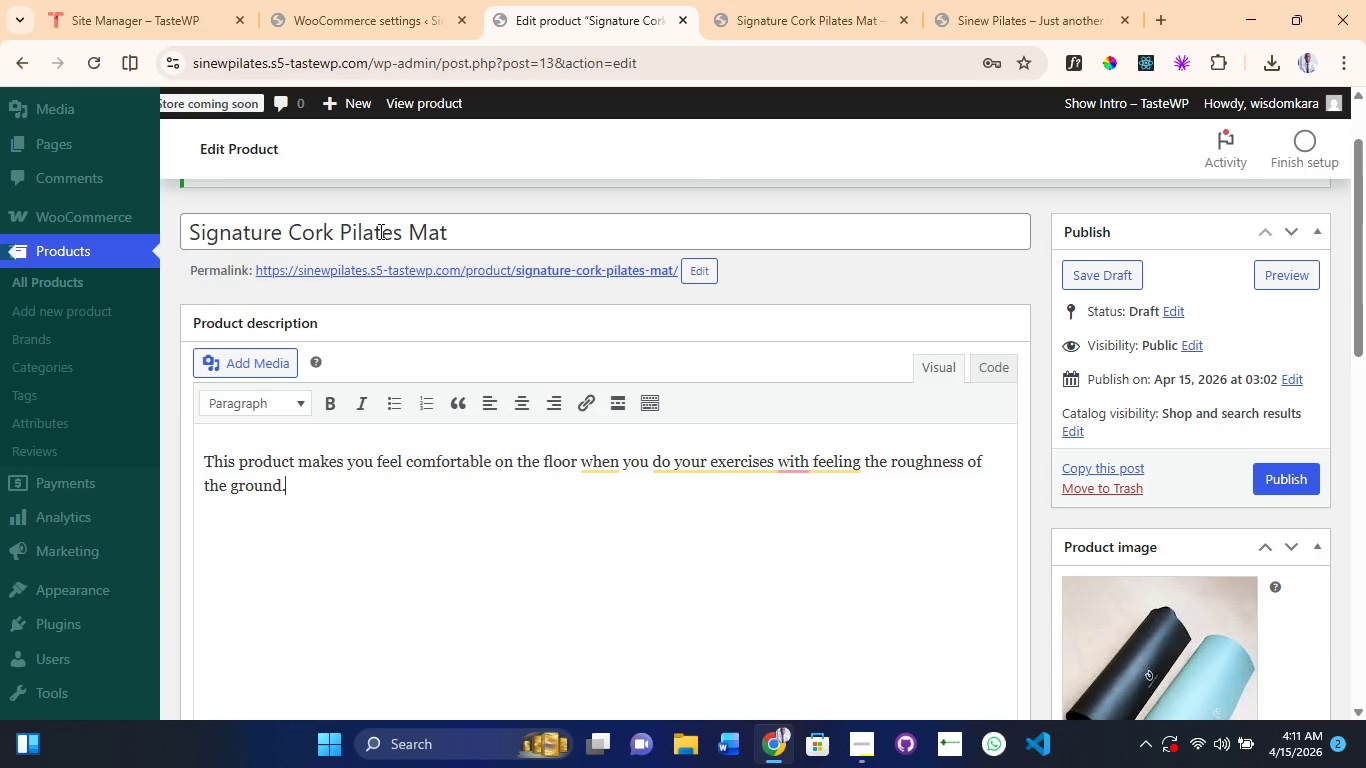 
left_click_drag(start_coordinate=[465, 231], to_coordinate=[119, 244])
 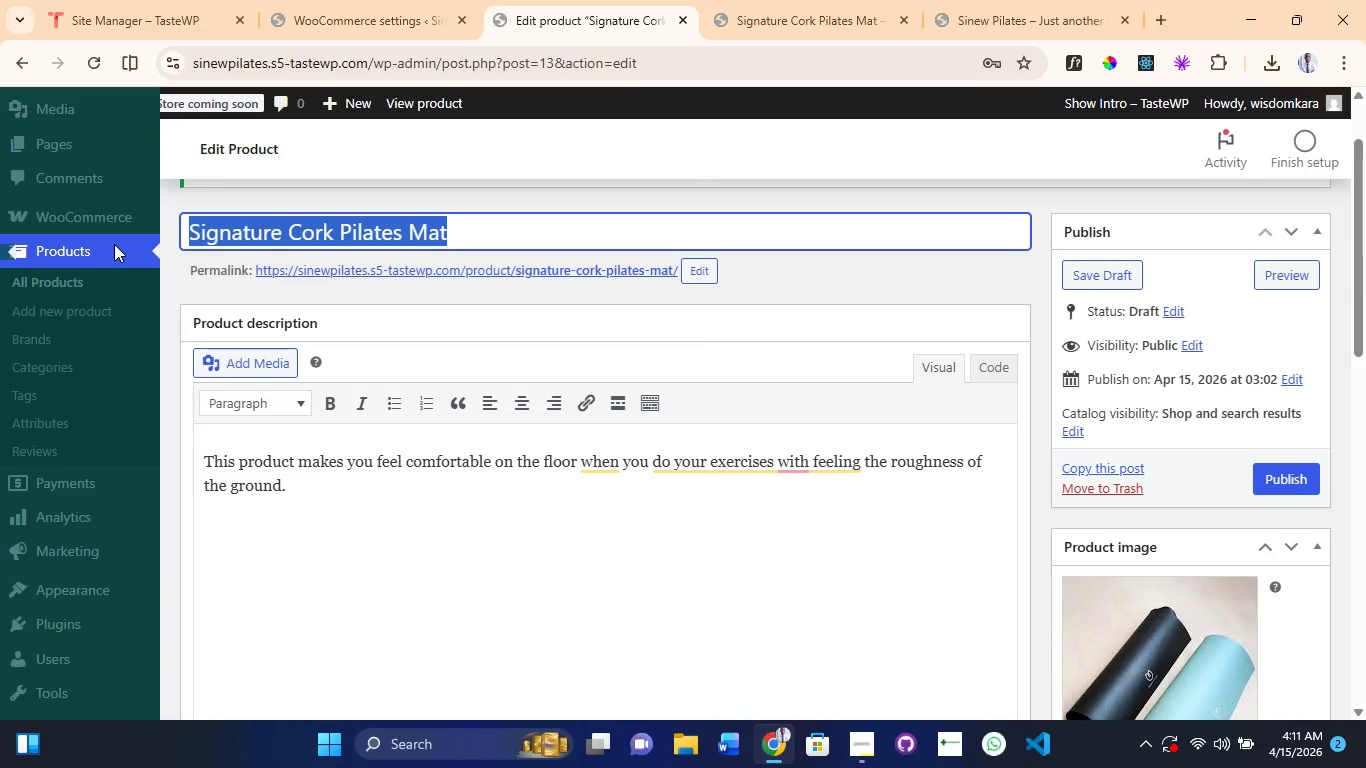 
key(Control+C)
 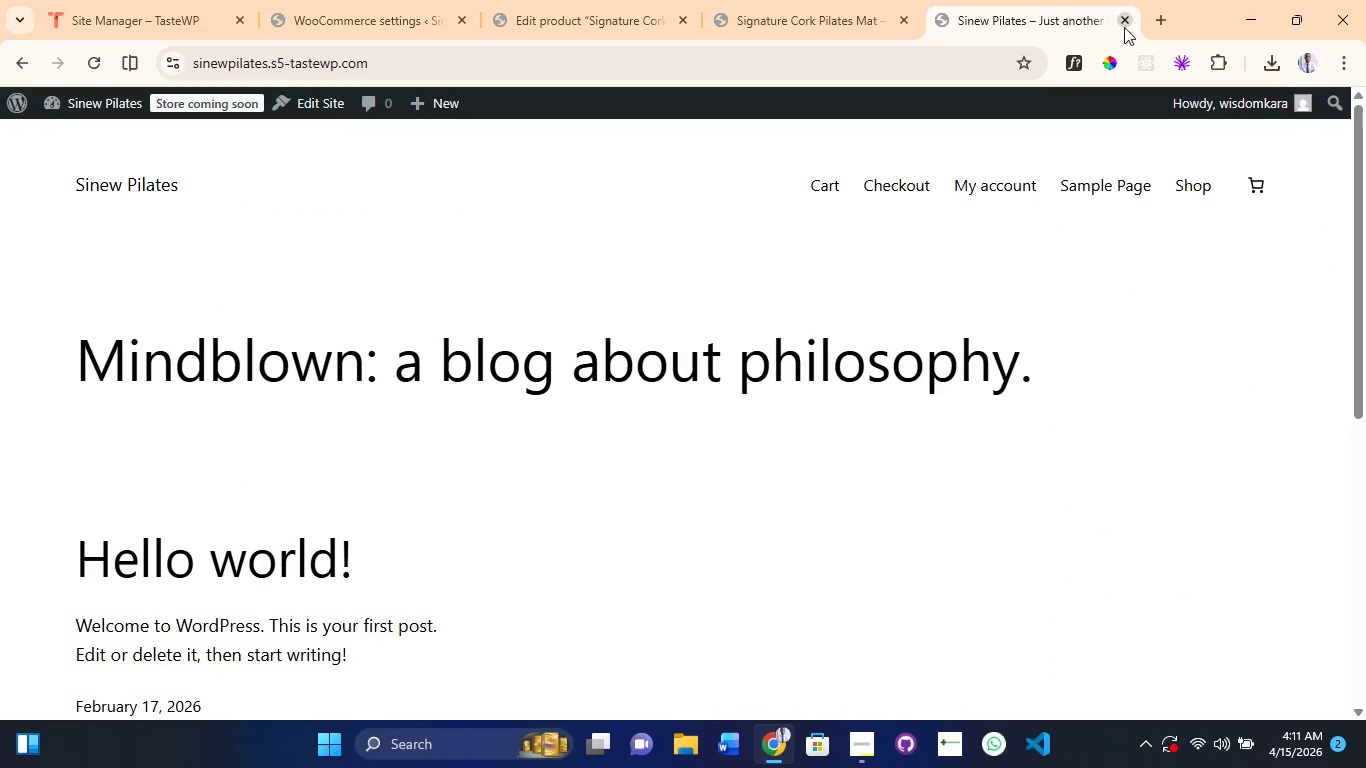 
left_click([1153, 24])
 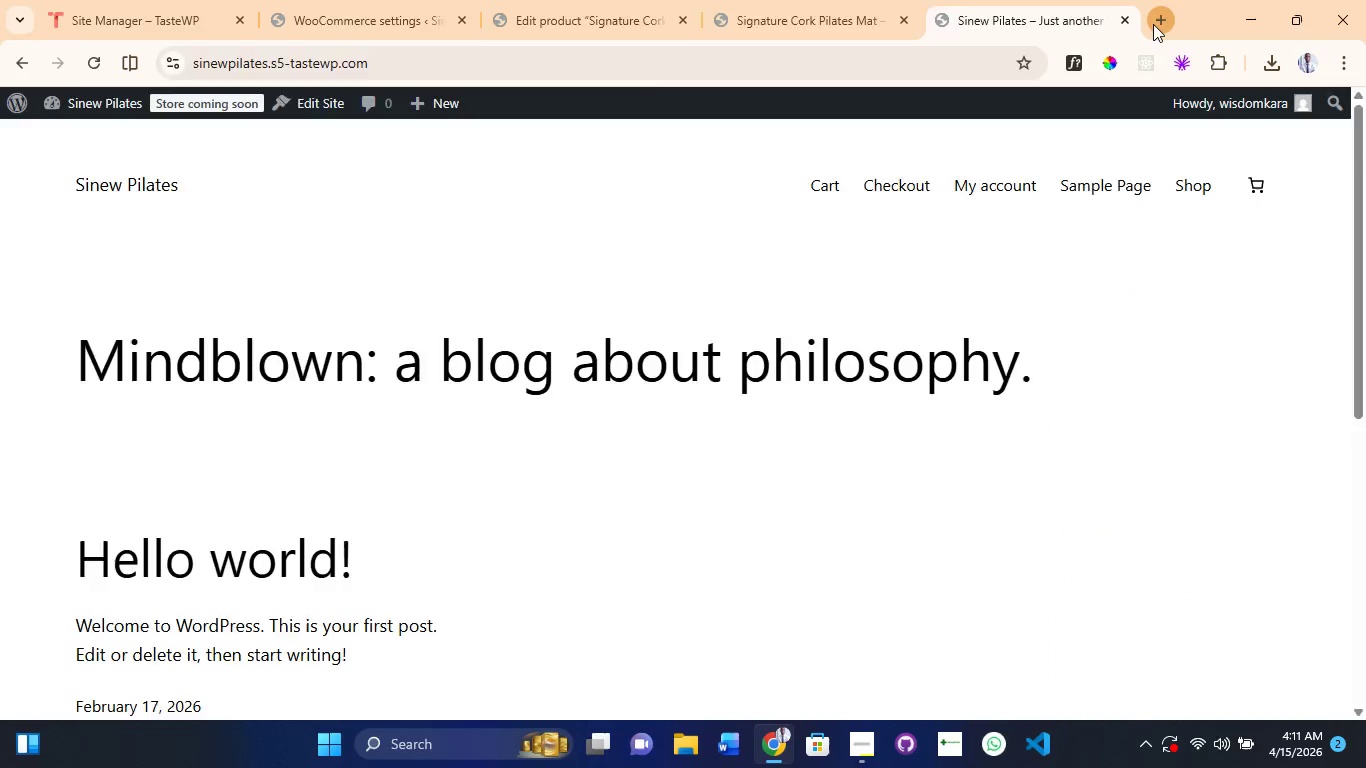 
hold_key(key=ControlLeft, duration=0.41)
 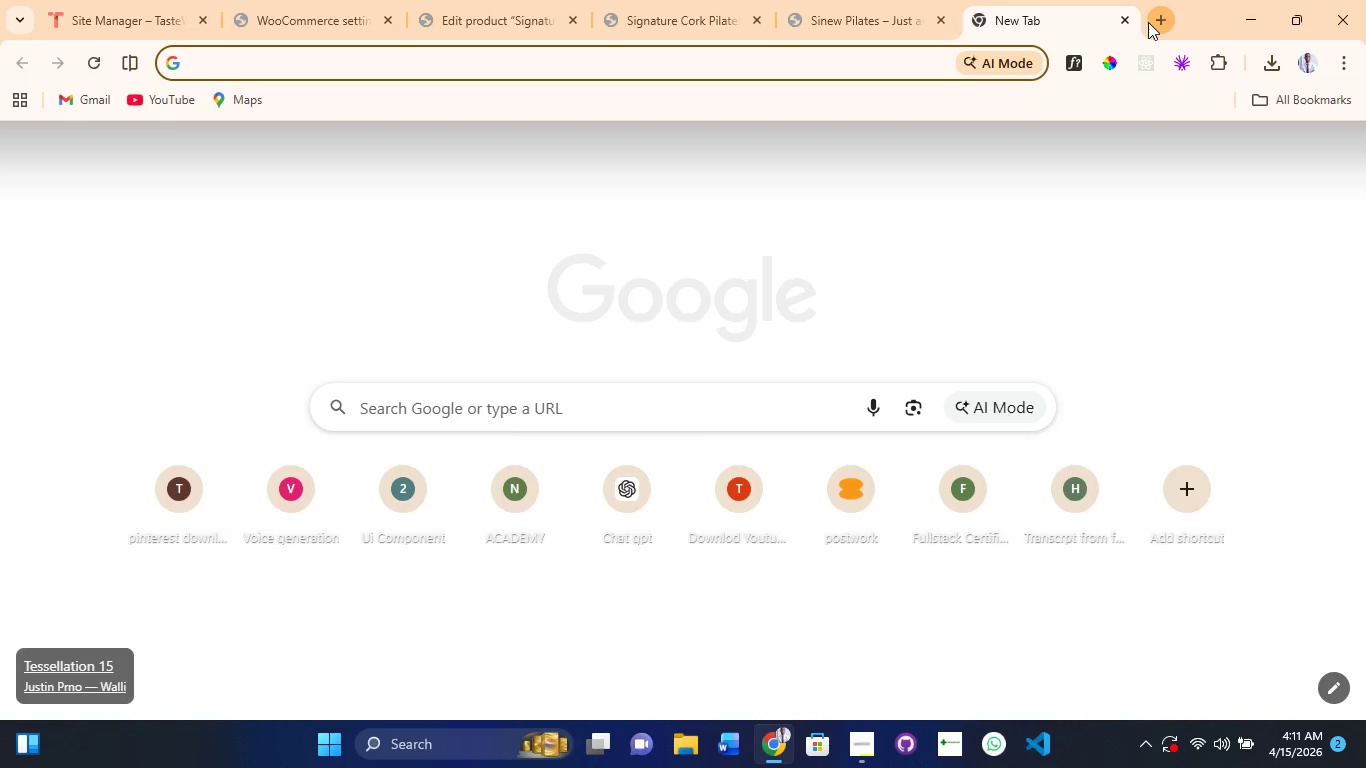 
key(Control+V)
 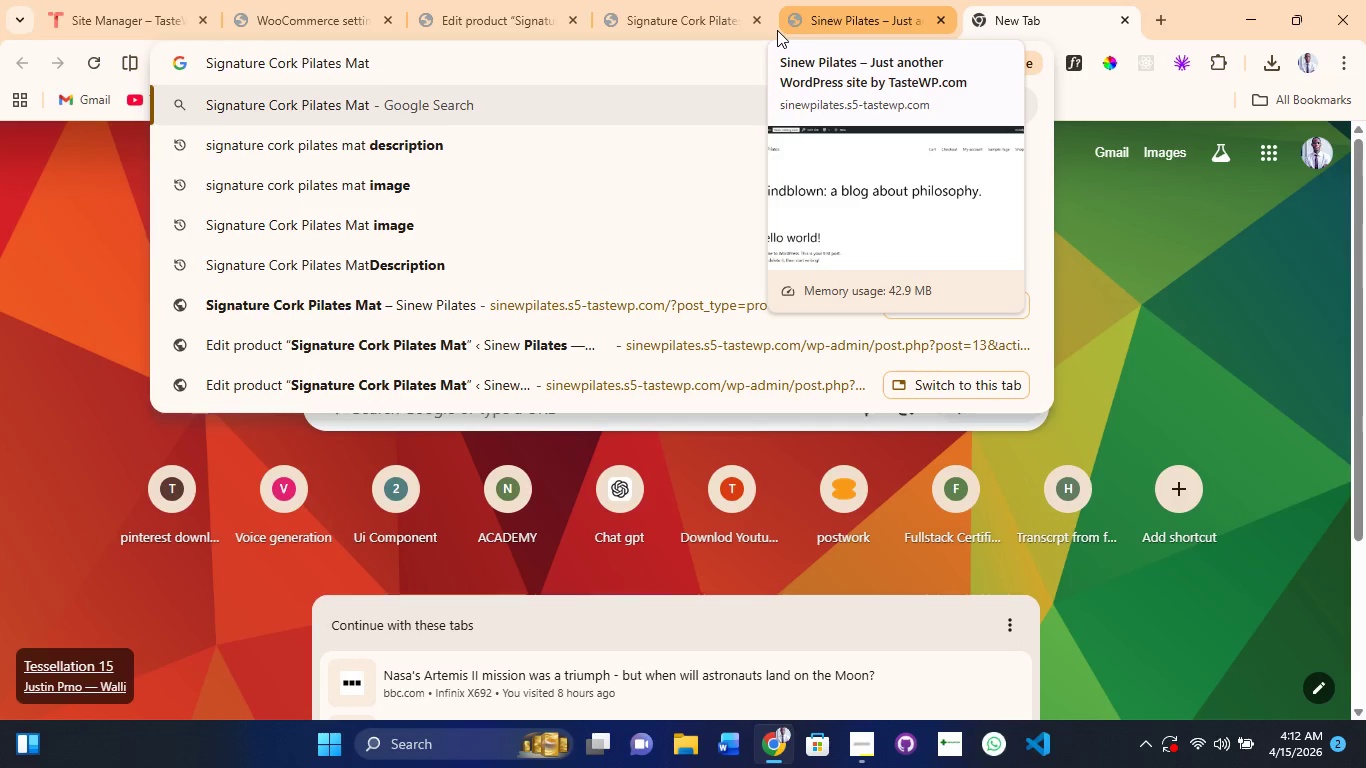 
type( images)
 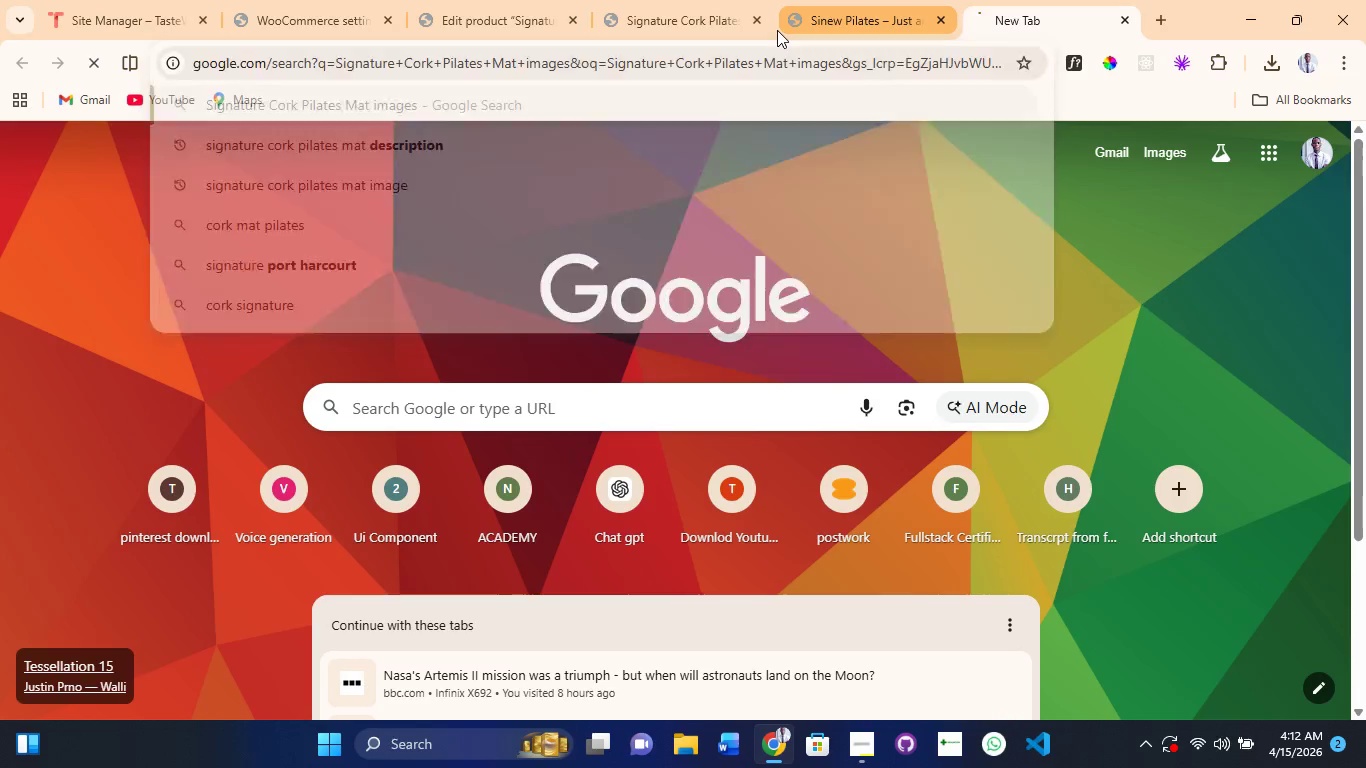 
key(Enter)
 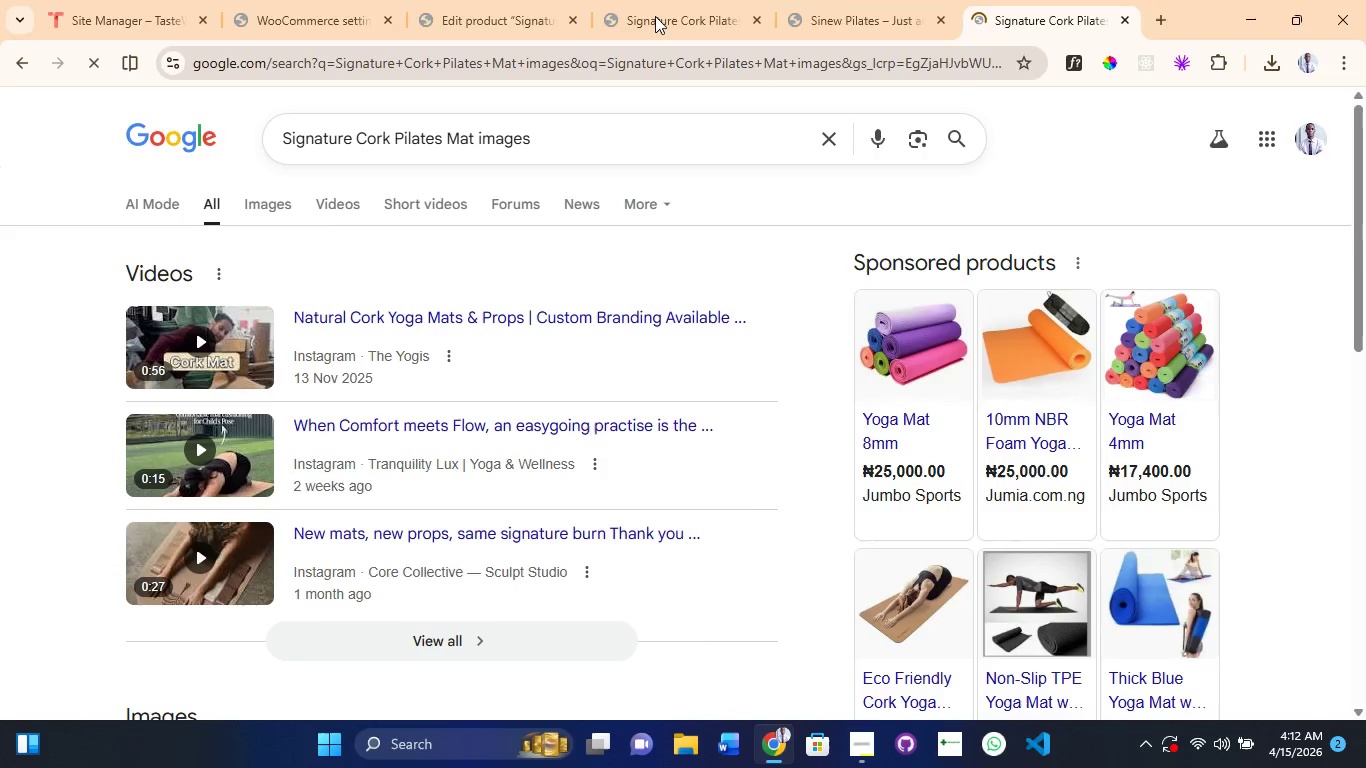 
left_click([649, 9])
 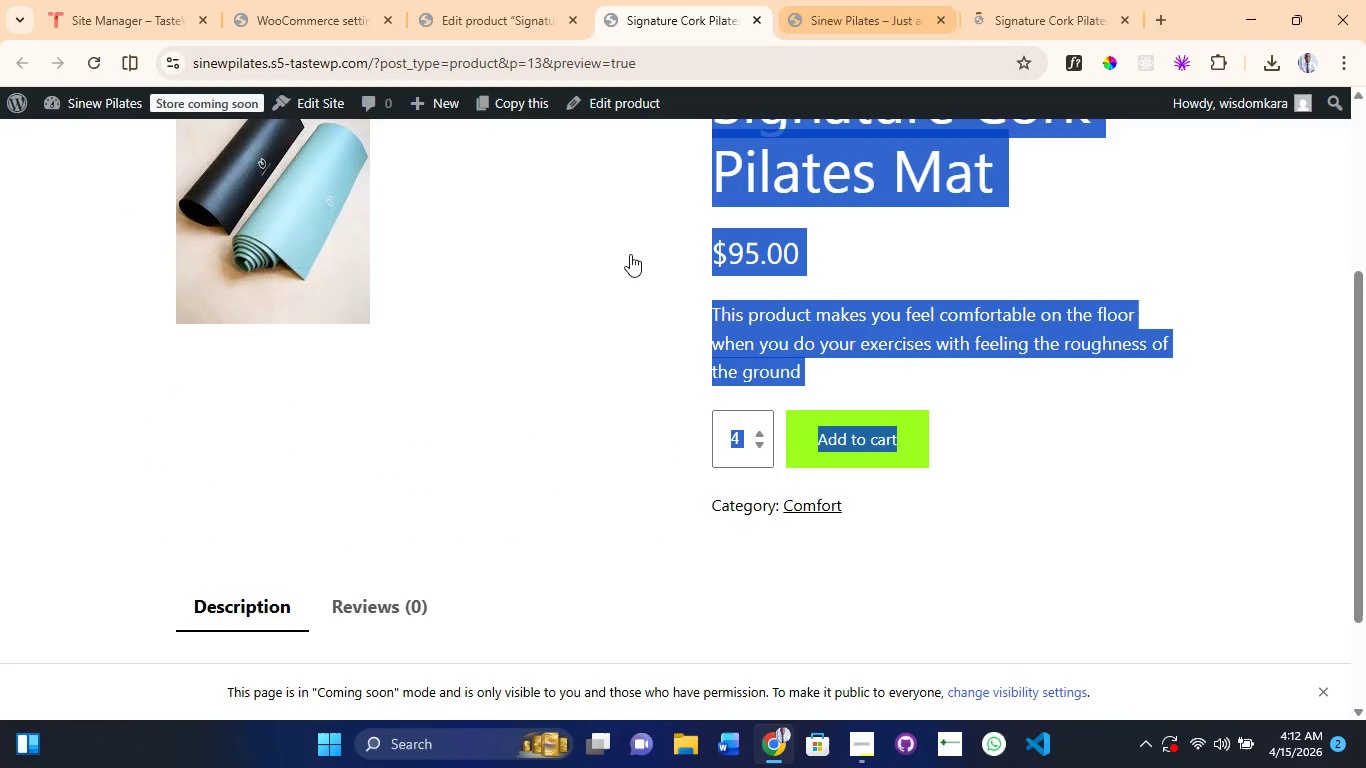 
left_click([579, 293])
 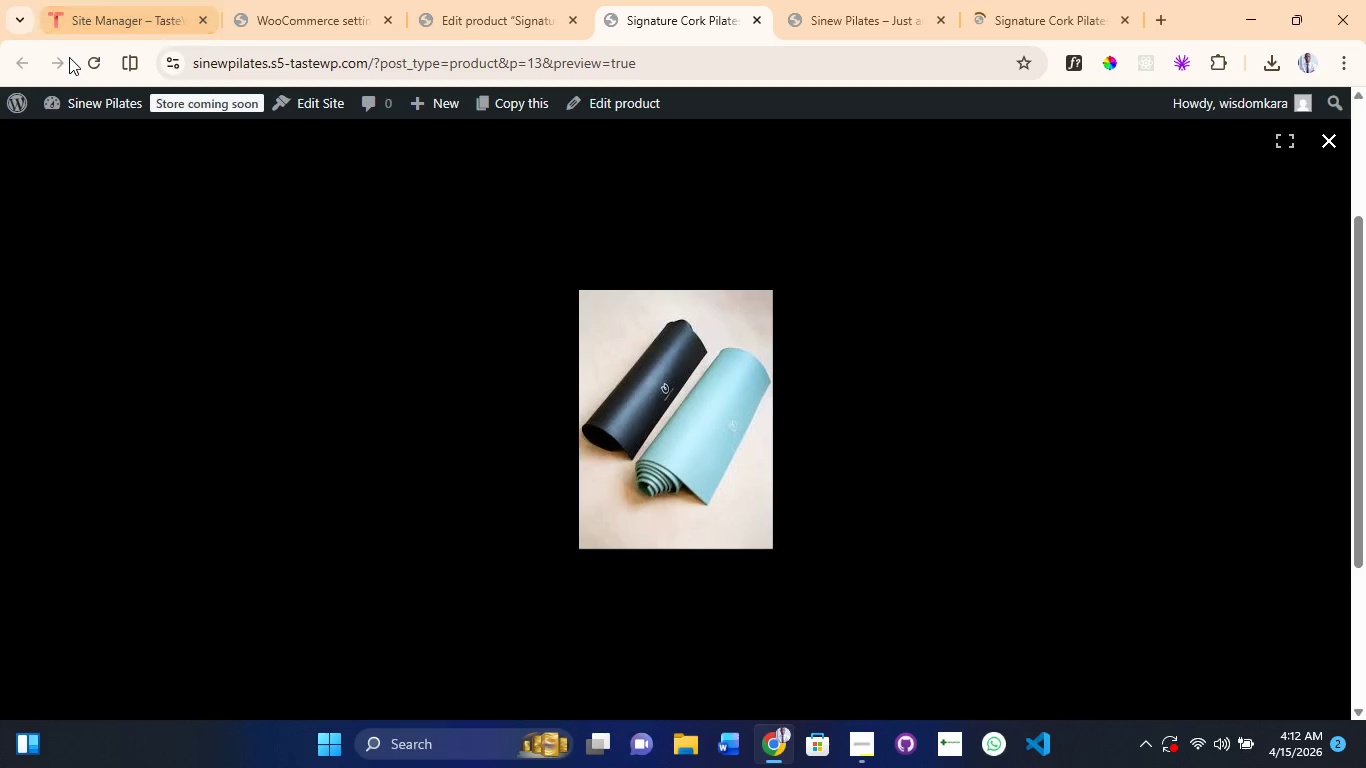 
scroll: coordinate [579, 293], scroll_direction: up, amount: 1.0
 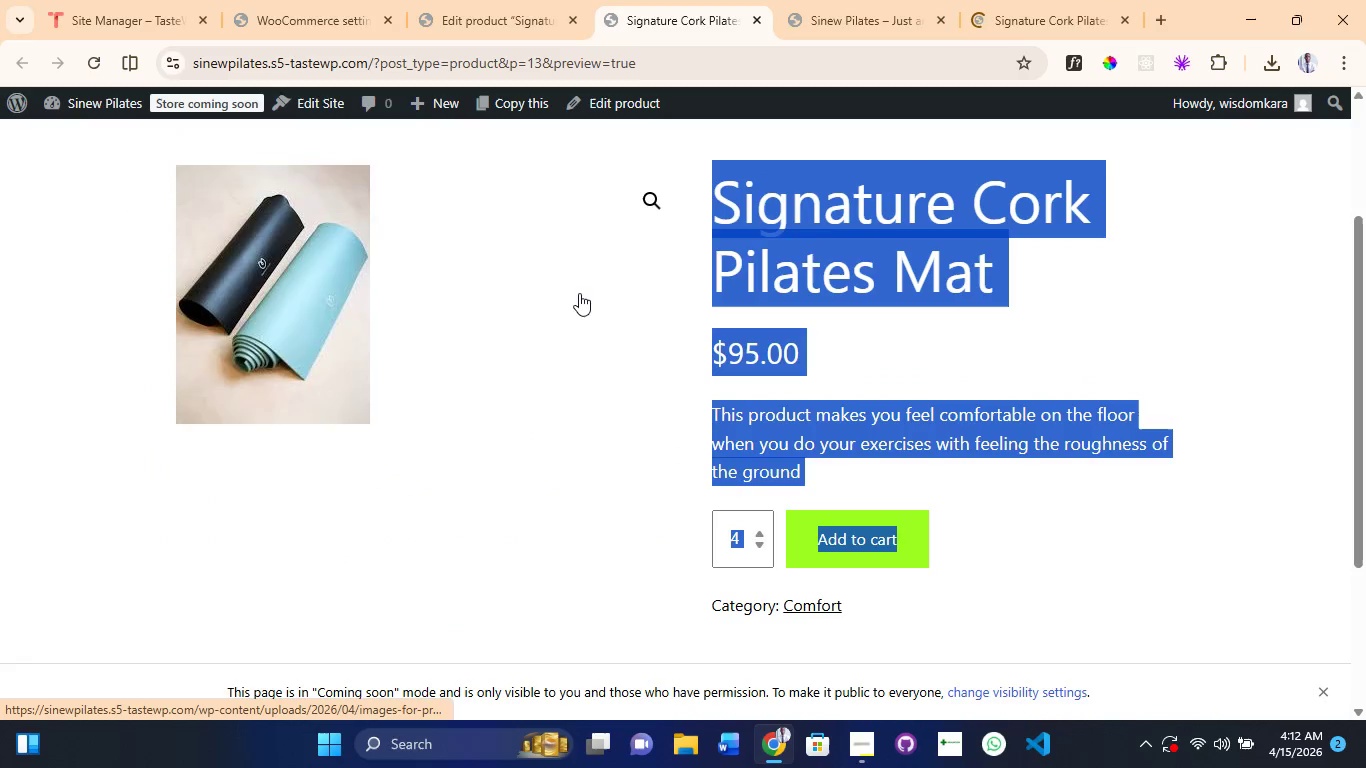 
left_click_drag(start_coordinate=[78, 60], to_coordinate=[86, 63])
 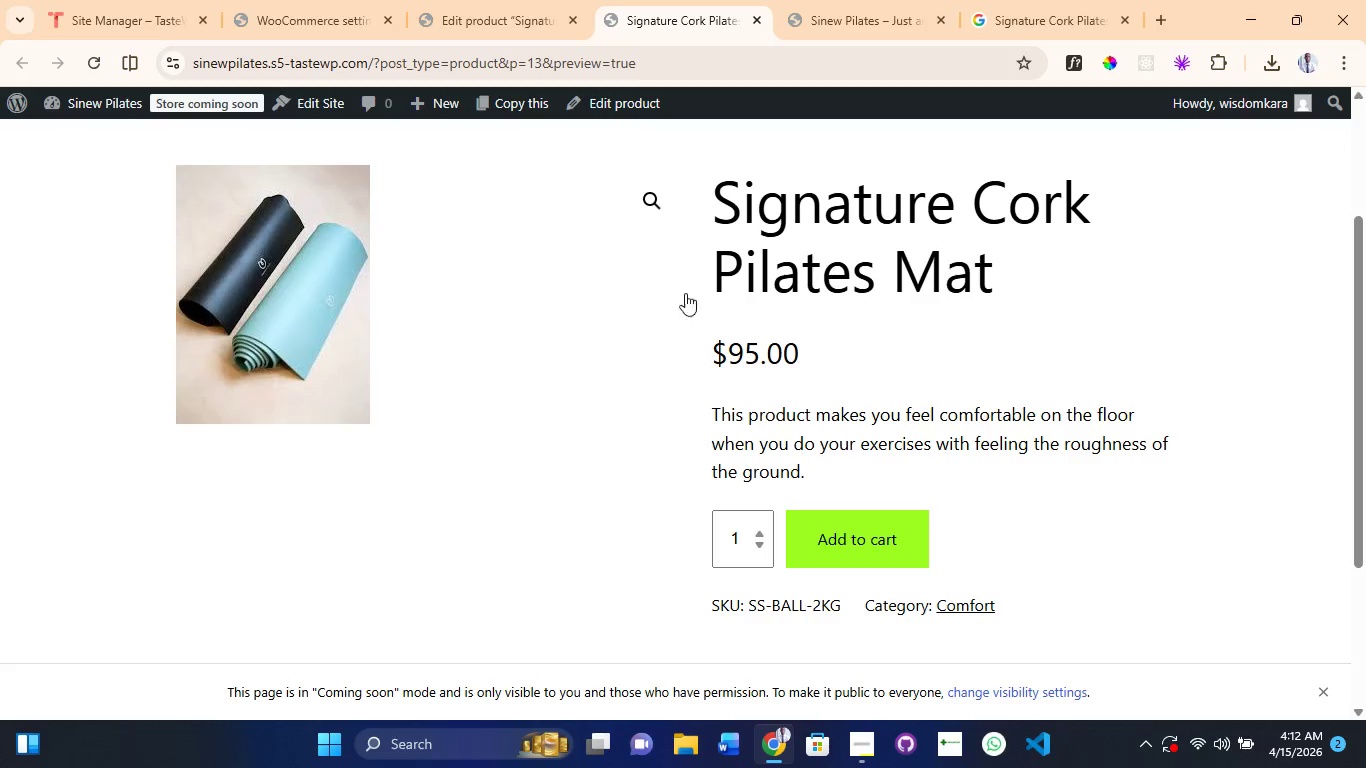 
scroll: coordinate [701, 372], scroll_direction: down, amount: 1.0
 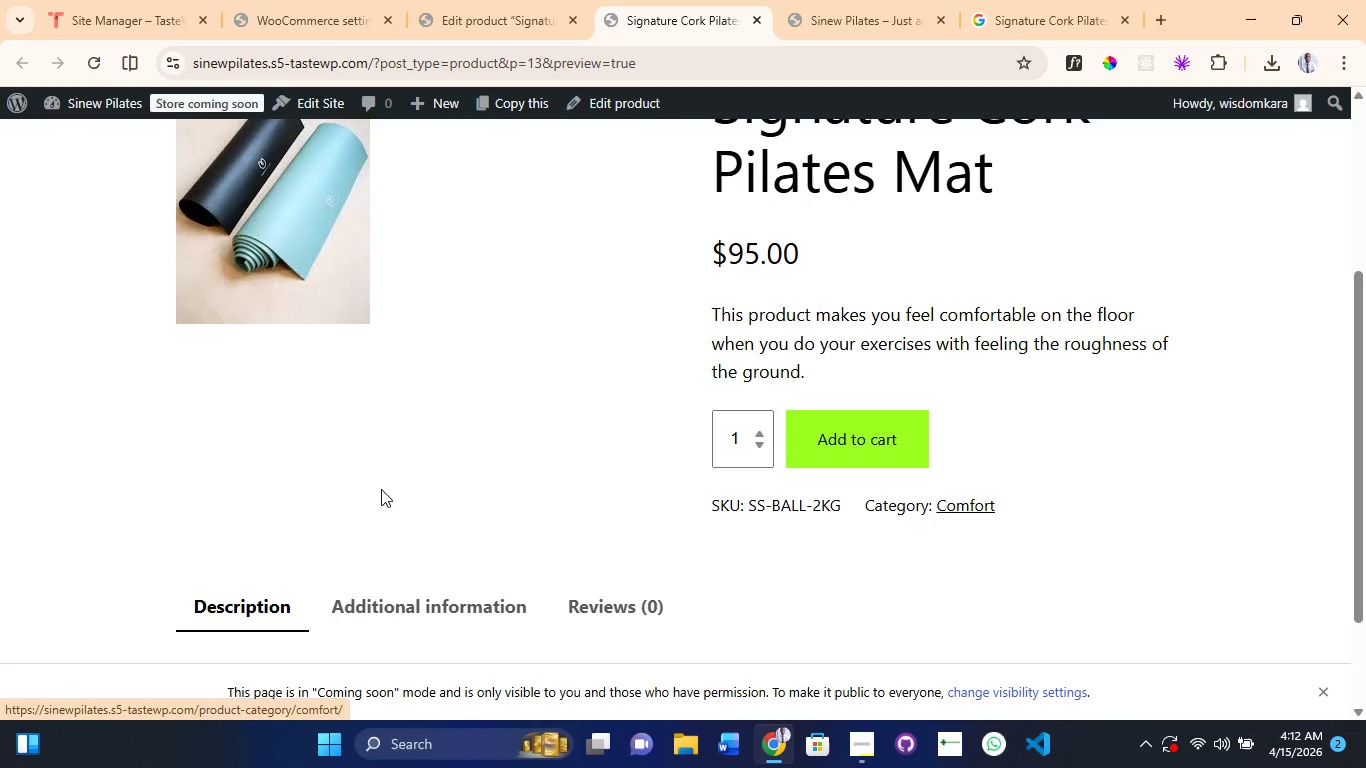 
left_click([380, 508])
 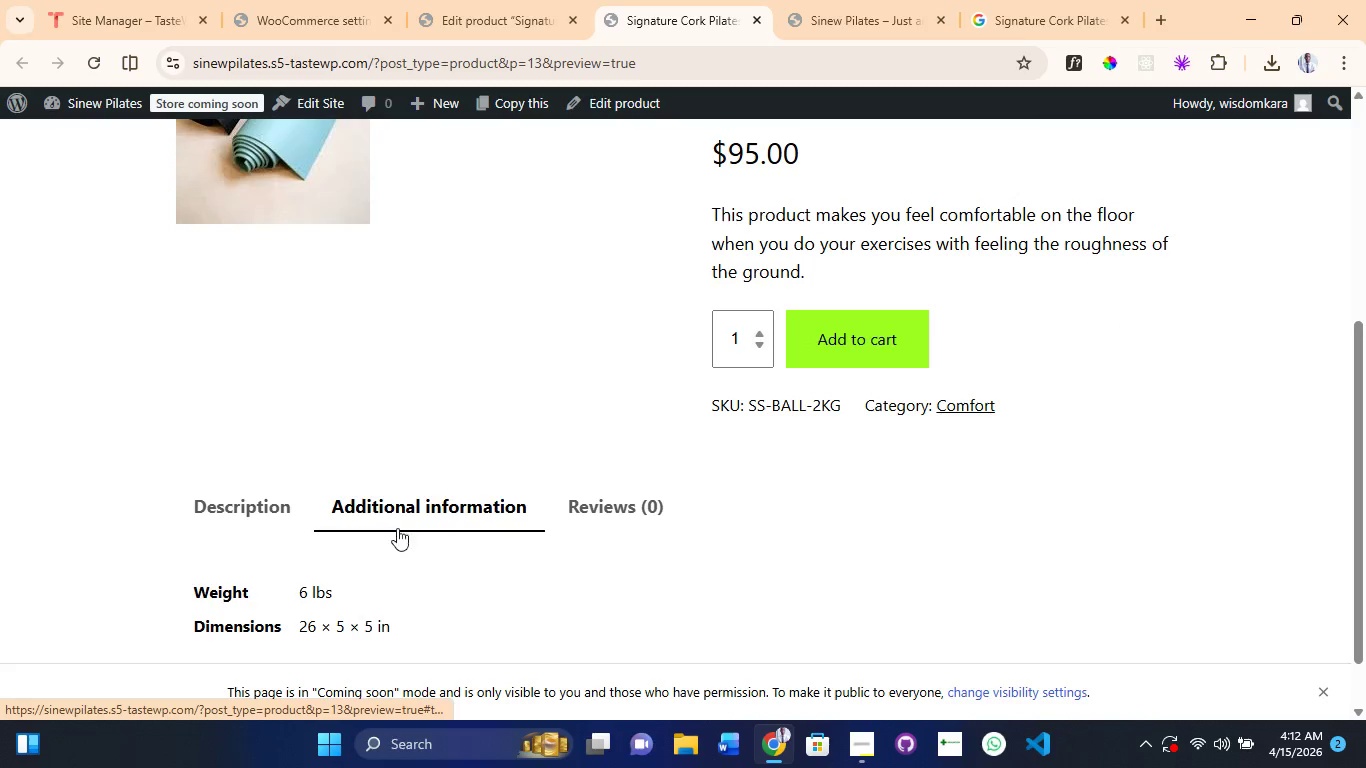 
scroll: coordinate [397, 552], scroll_direction: down, amount: 3.0
 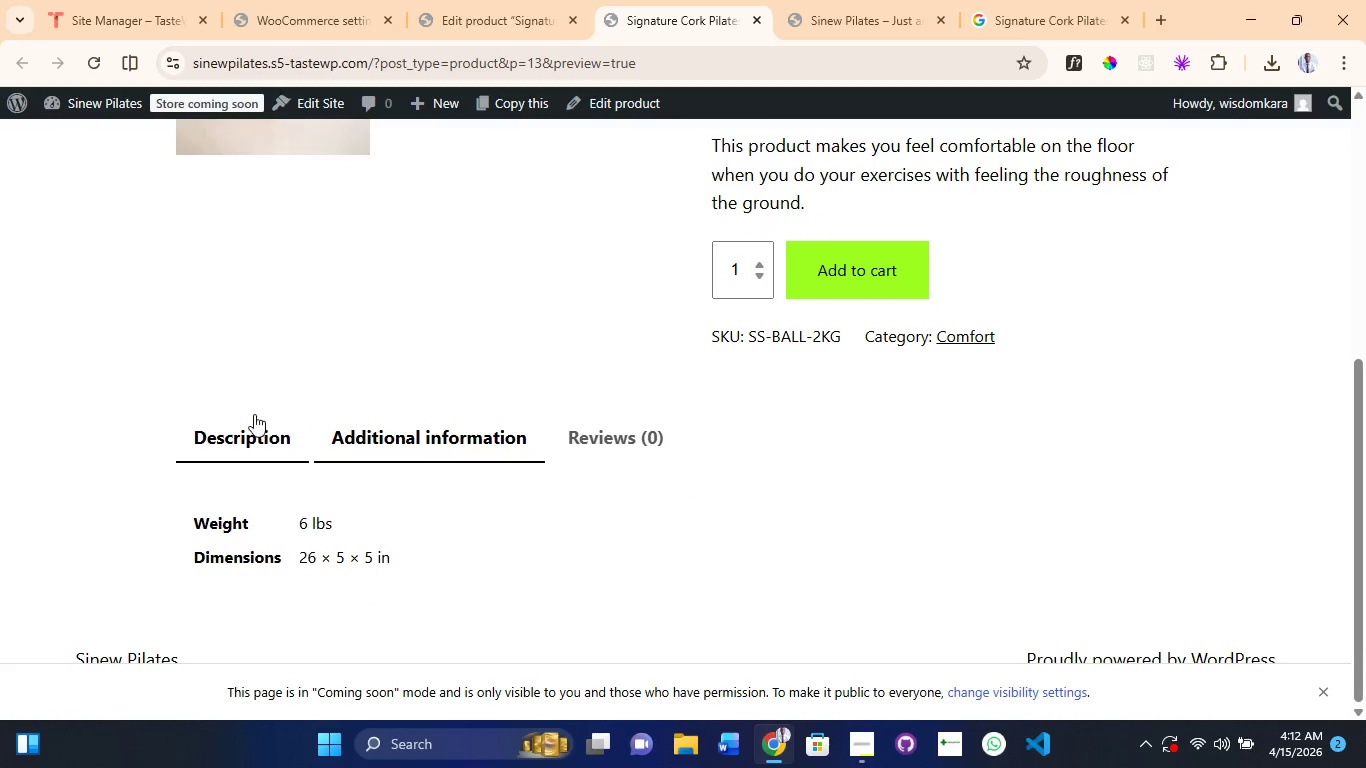 
left_click([246, 417])
 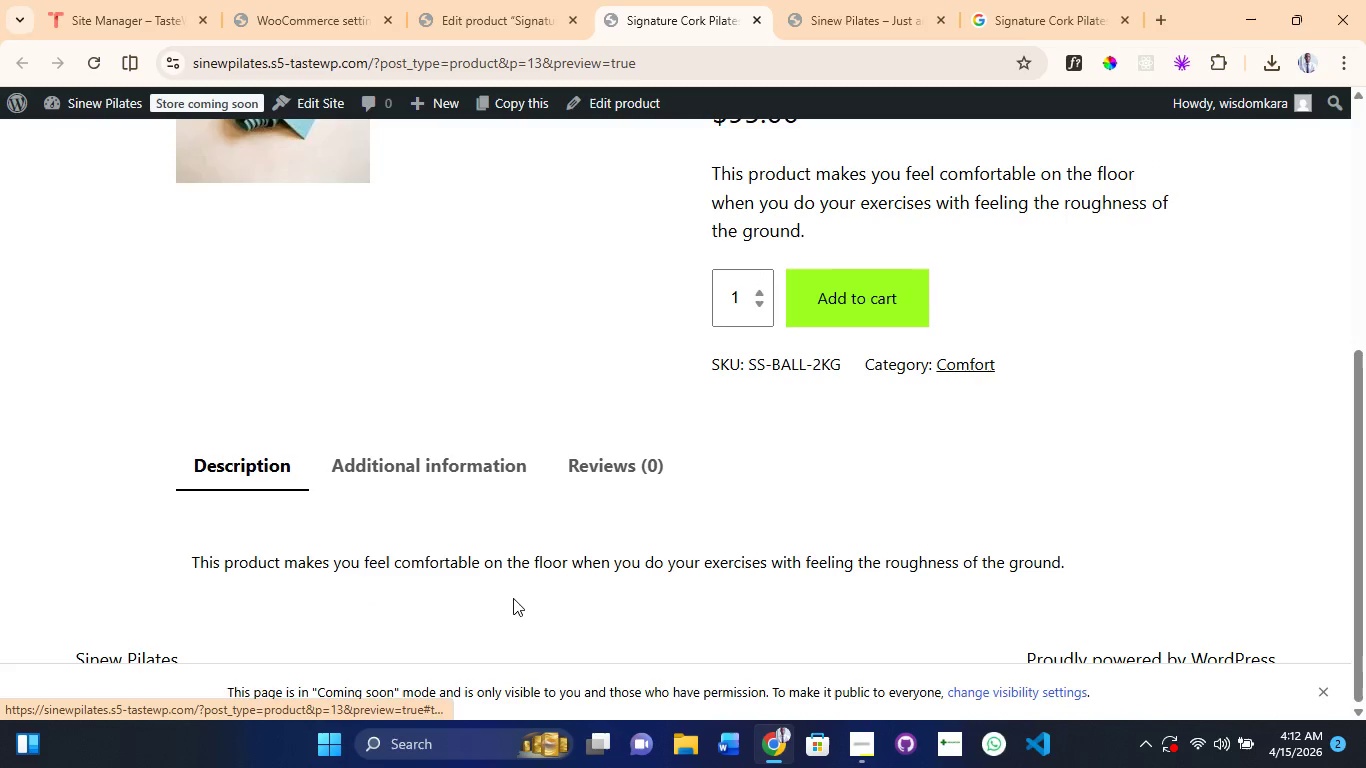 
scroll: coordinate [526, 588], scroll_direction: up, amount: 4.0
 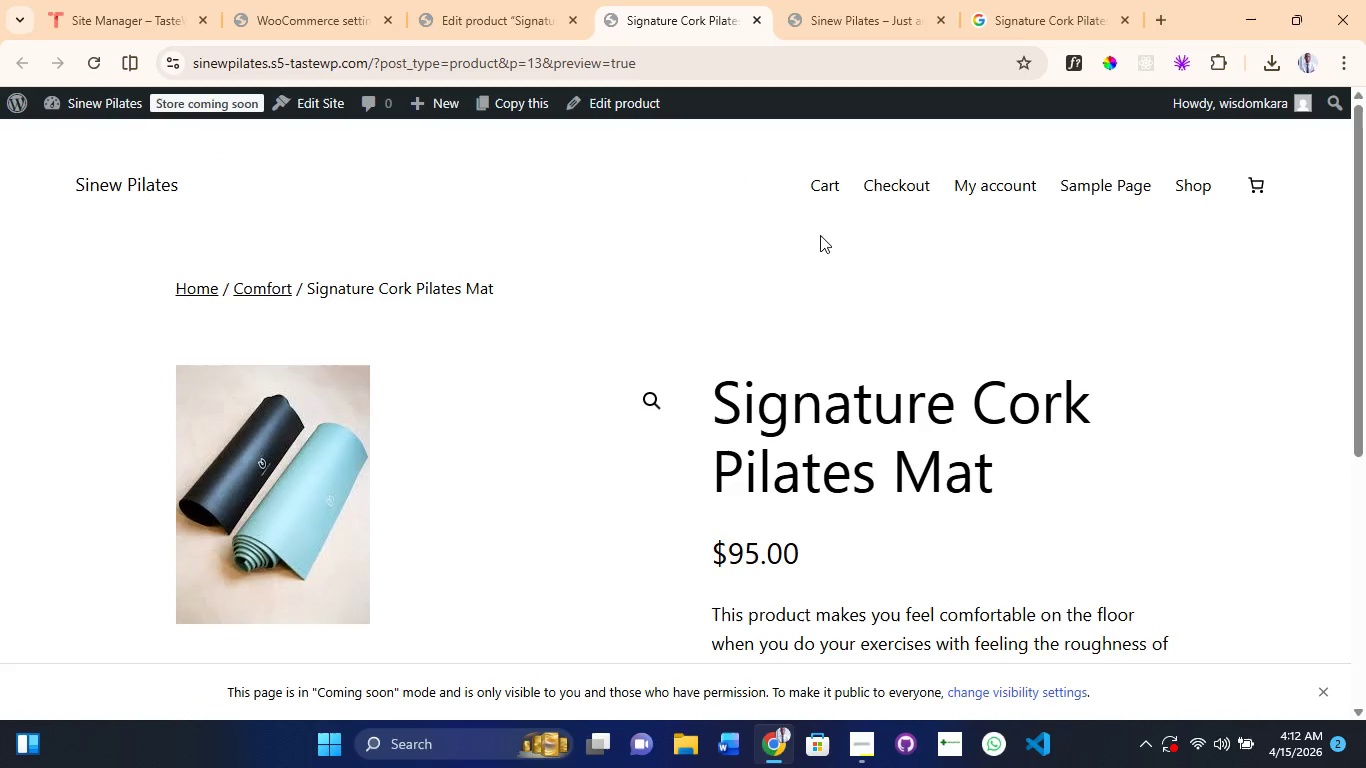 
left_click([1076, 0])
 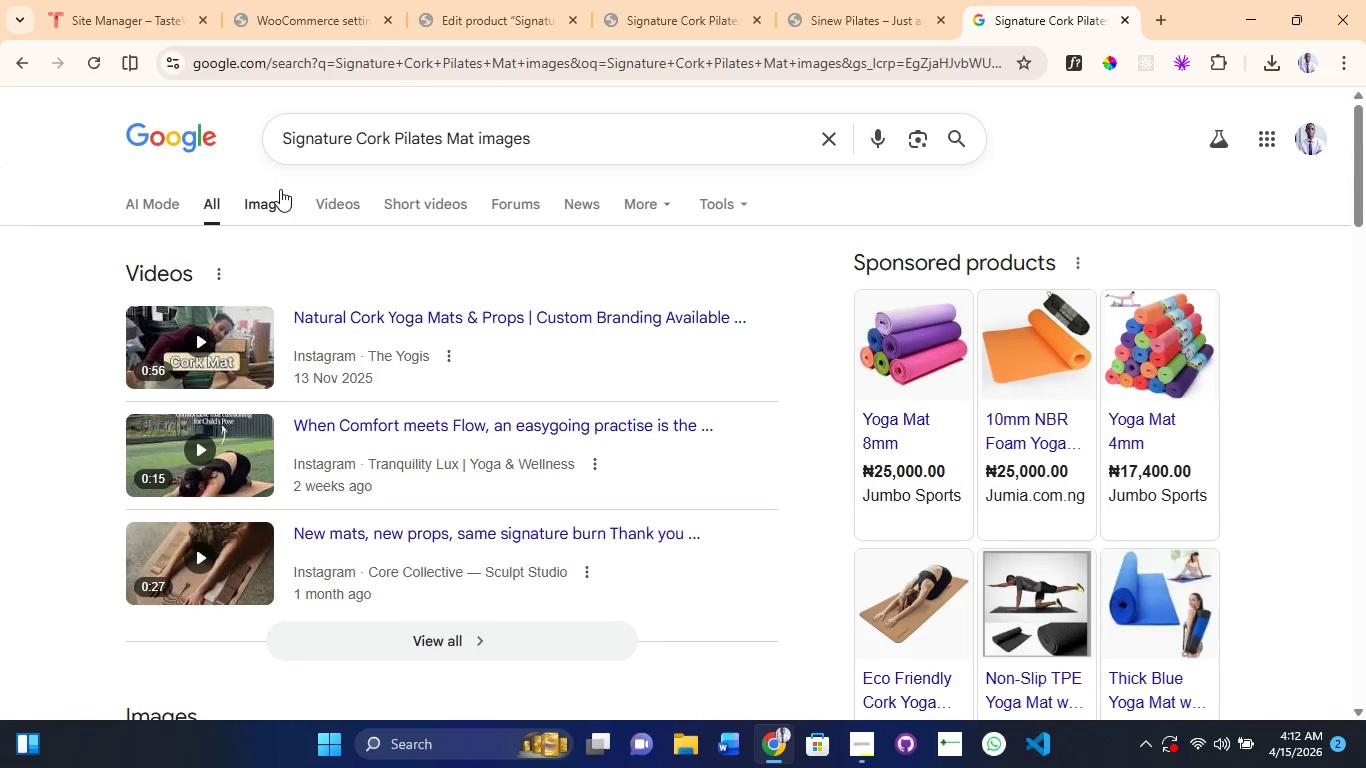 
left_click([266, 205])
 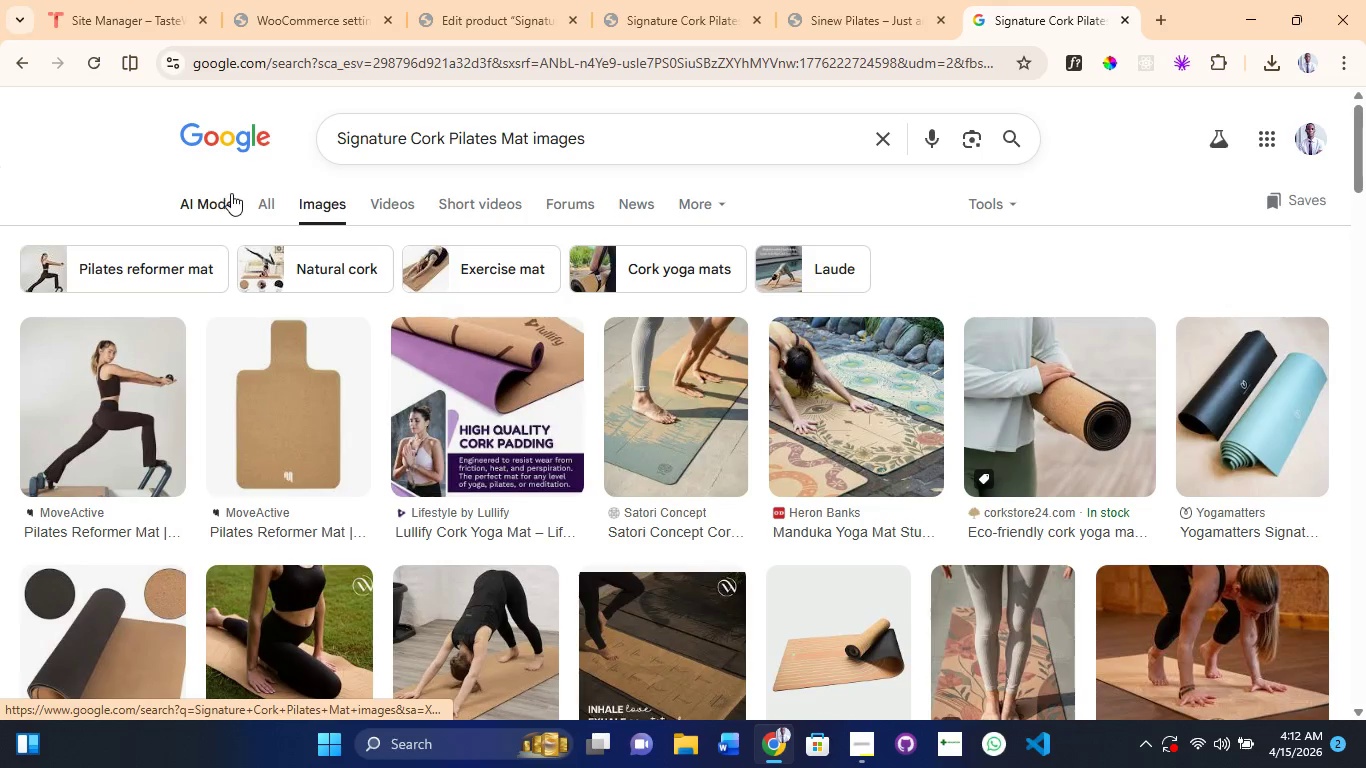 
left_click([603, 150])
 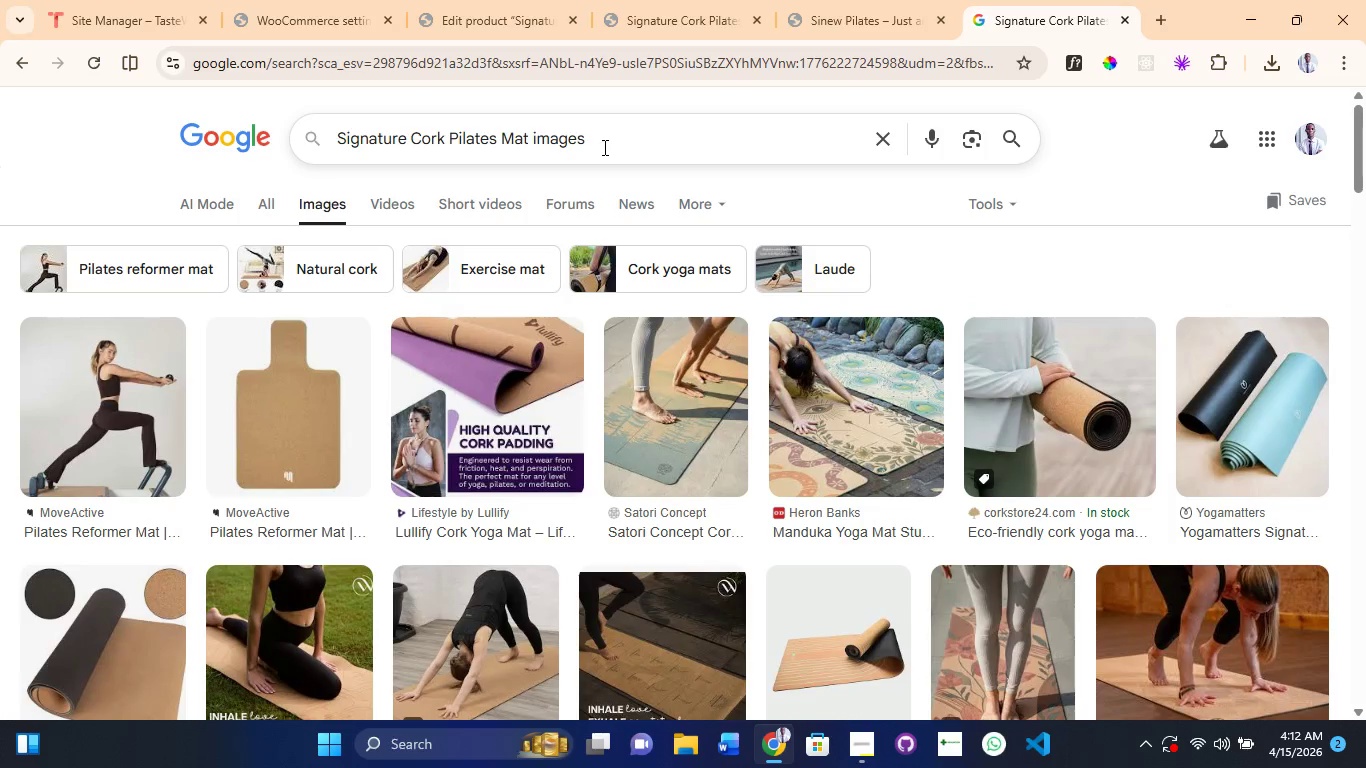 
type( some description on this prof)
key(Backspace)
type(ducts)
 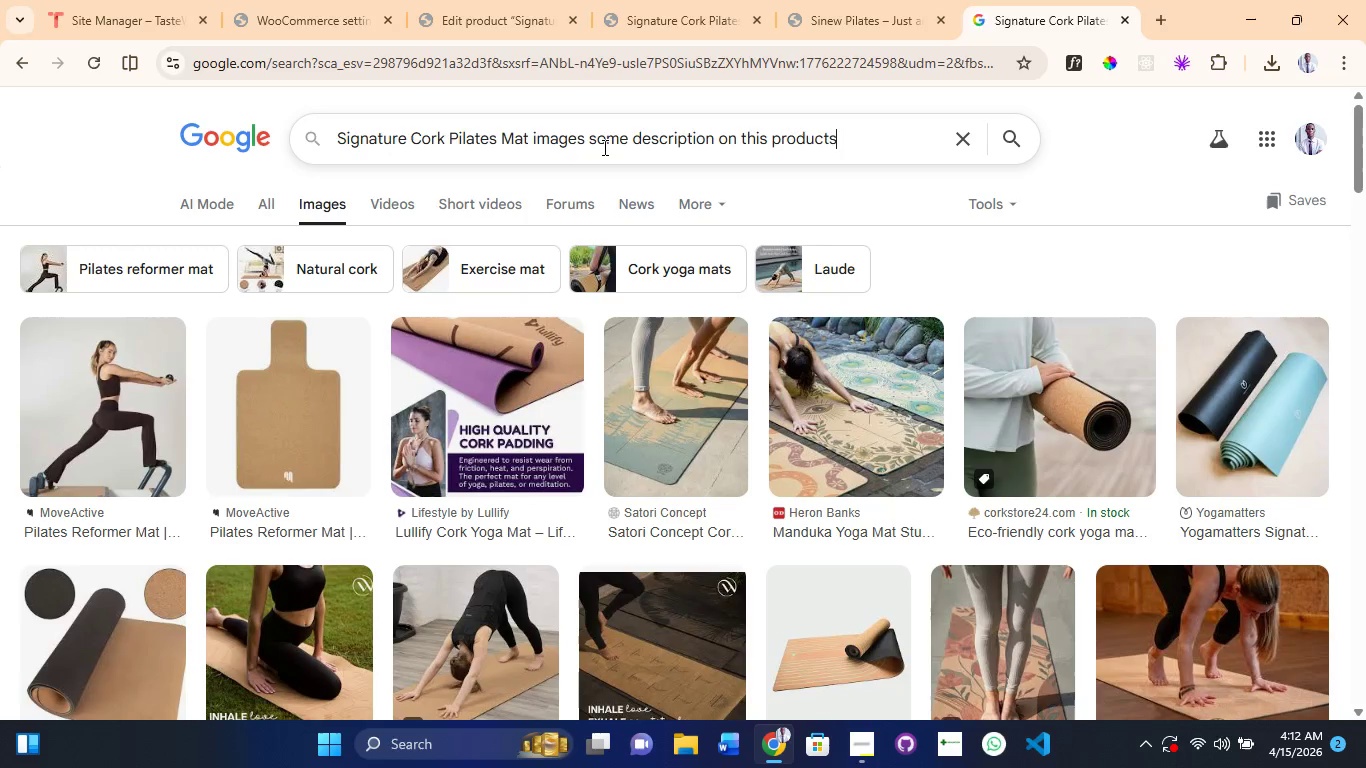 
key(Enter)
 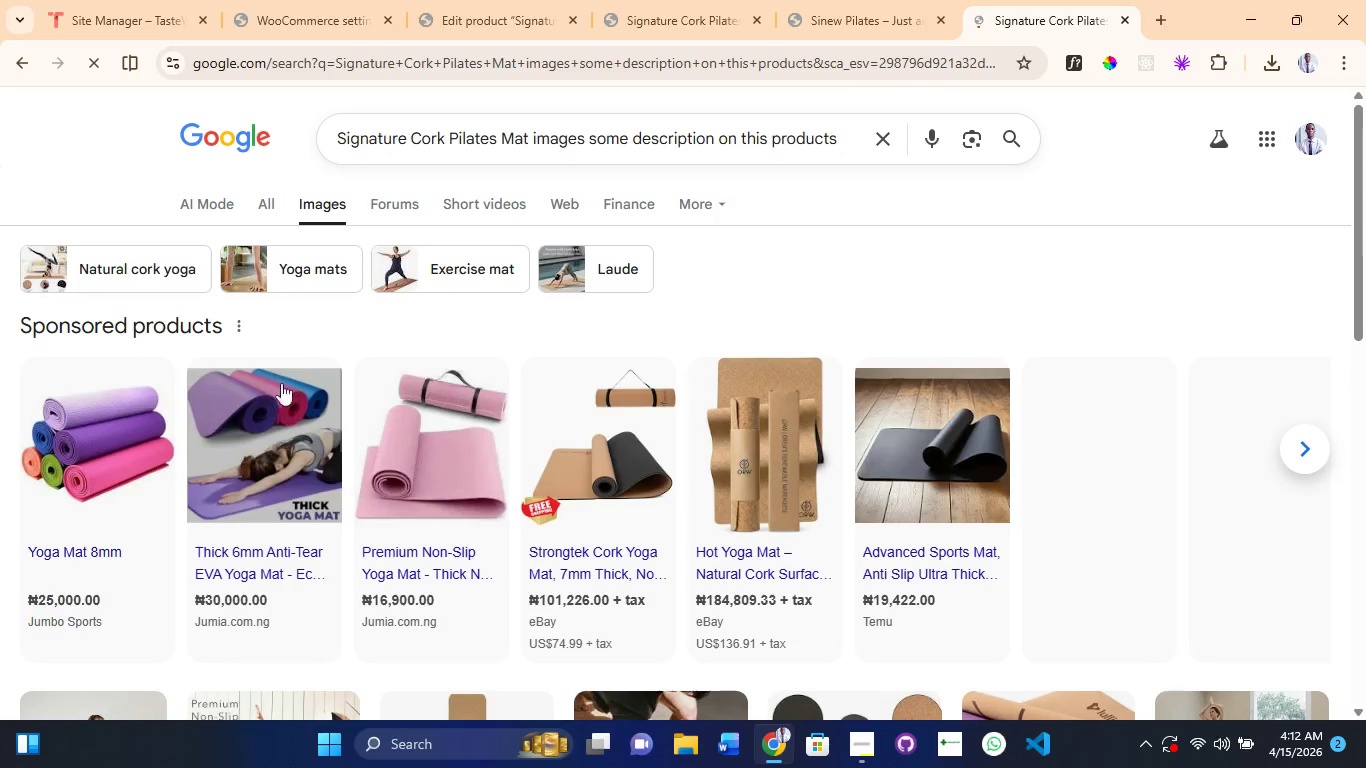 
scroll: coordinate [237, 419], scroll_direction: down, amount: 4.0
 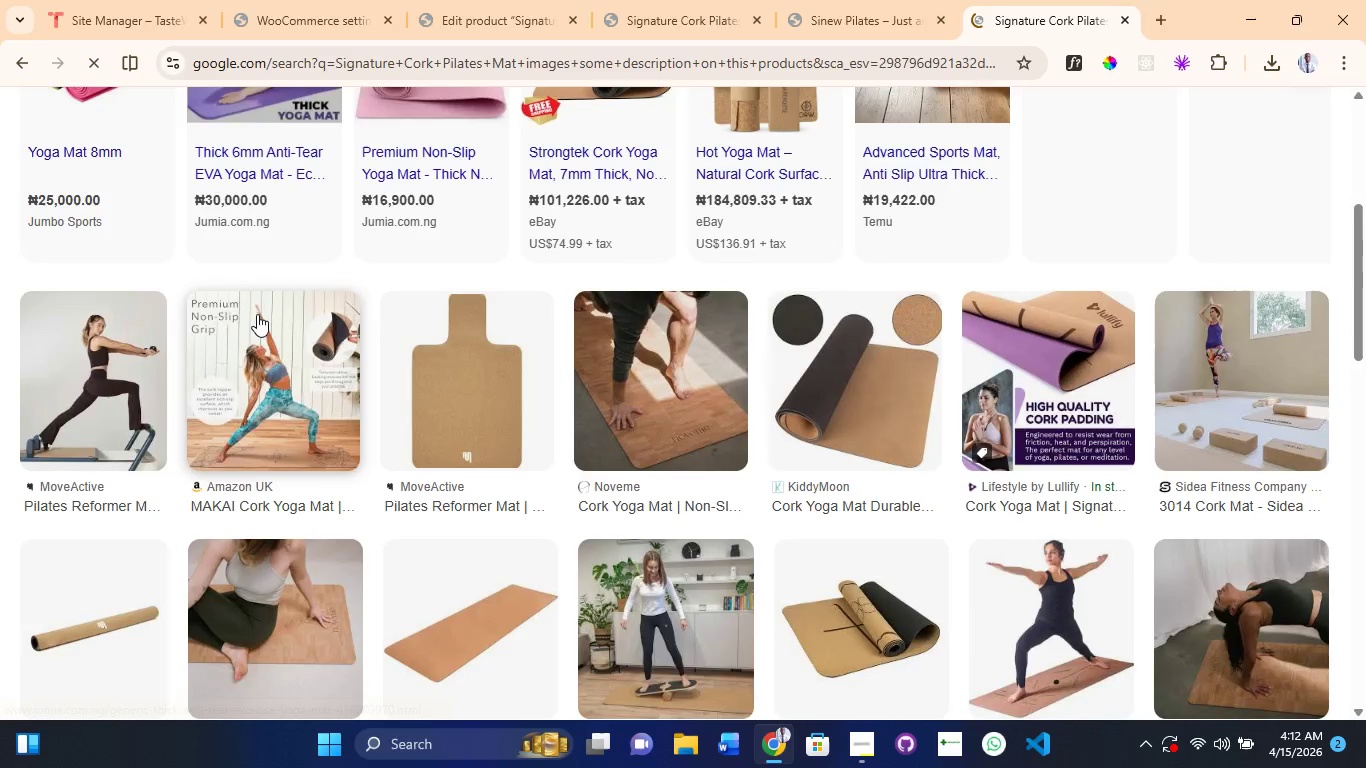 
scroll: coordinate [258, 308], scroll_direction: up, amount: 6.0
 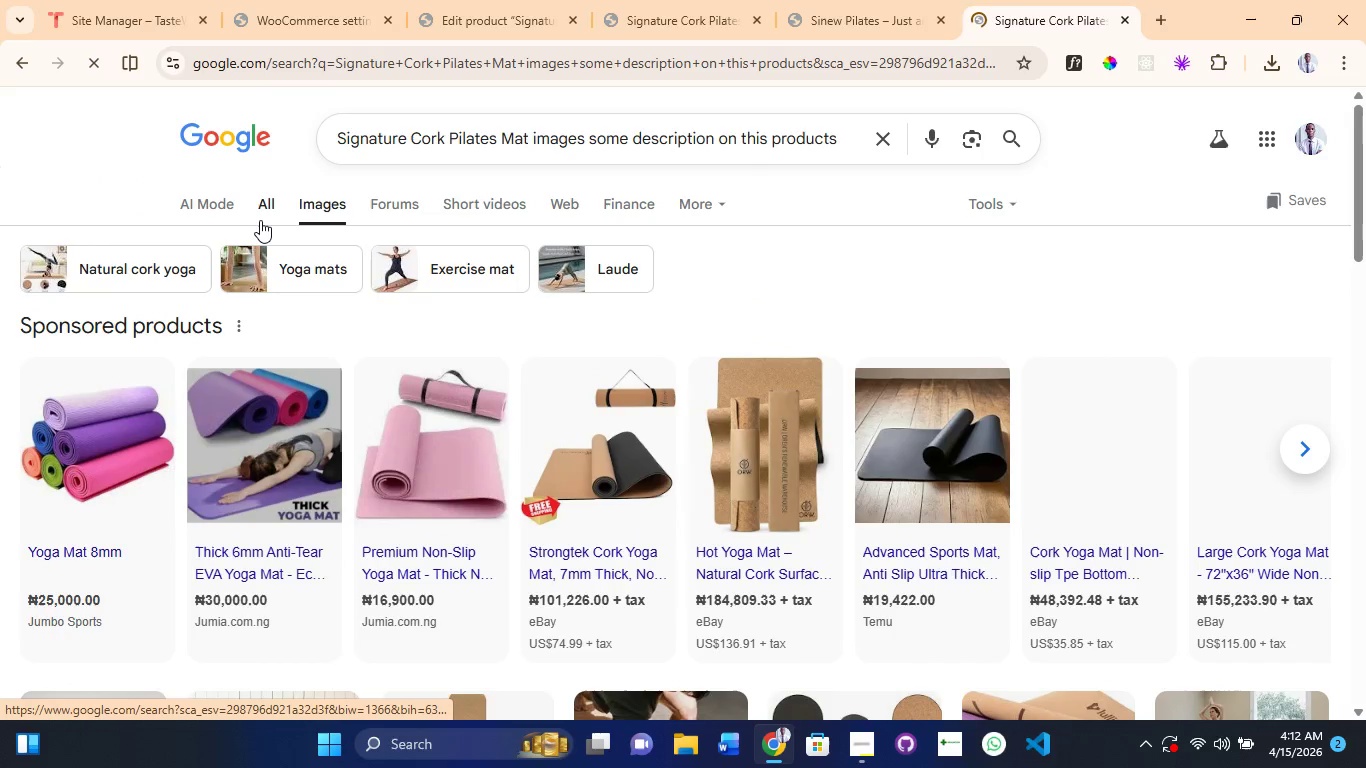 
left_click([260, 220])
 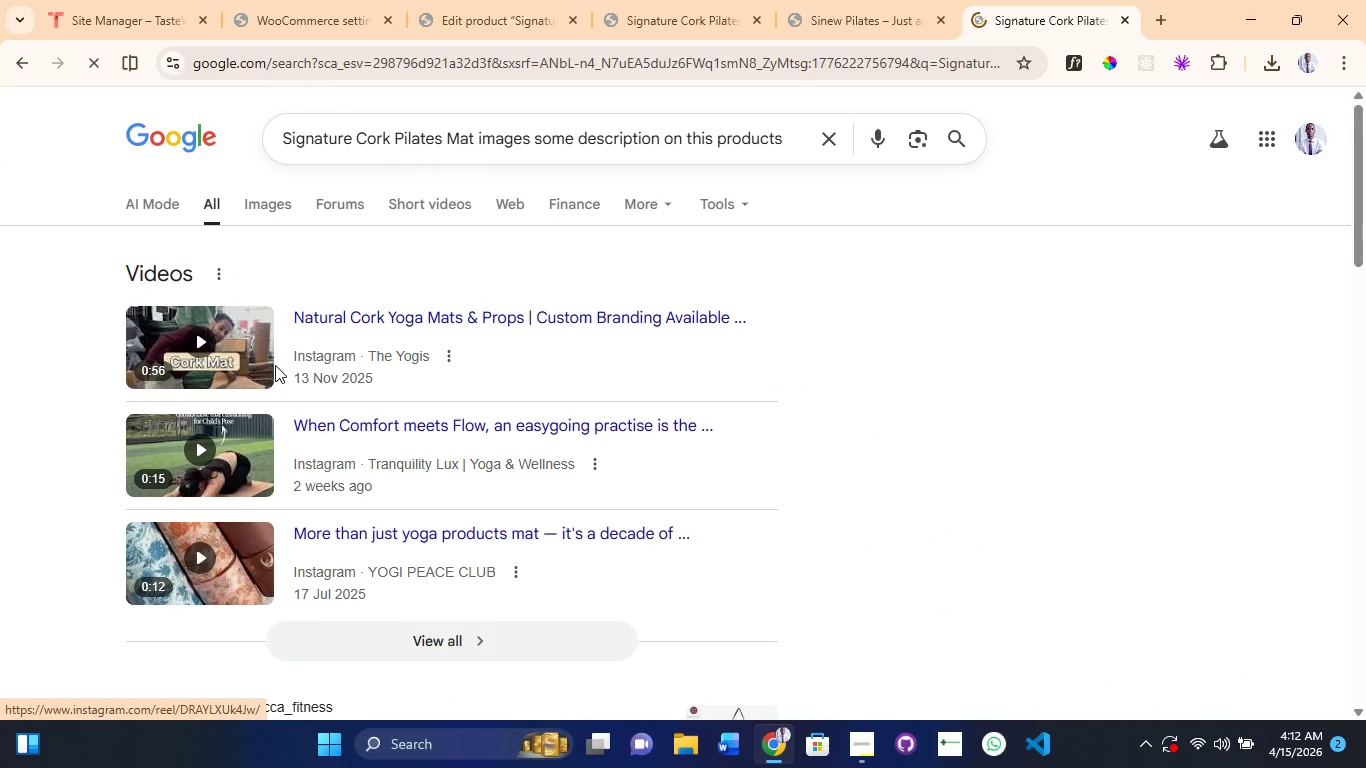 
scroll: coordinate [275, 365], scroll_direction: up, amount: 3.0
 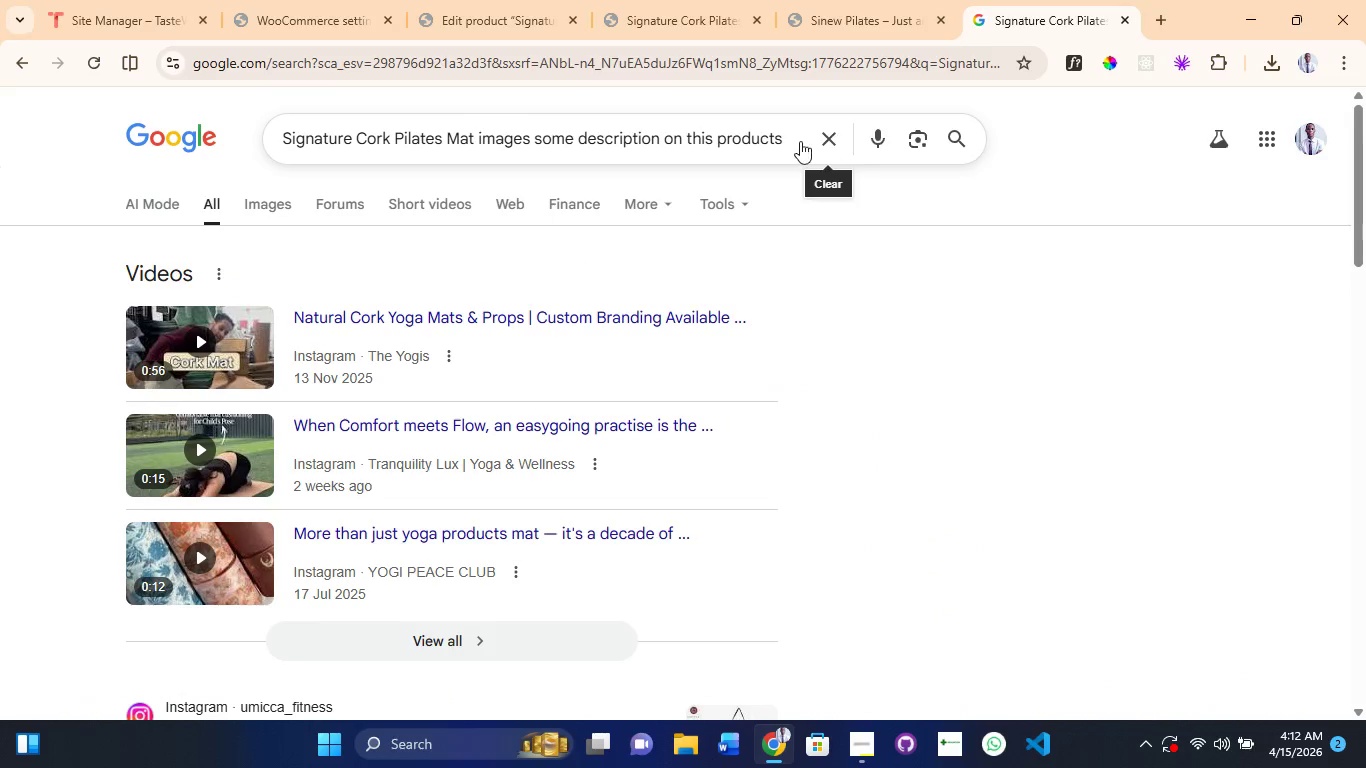 
left_click([794, 142])
 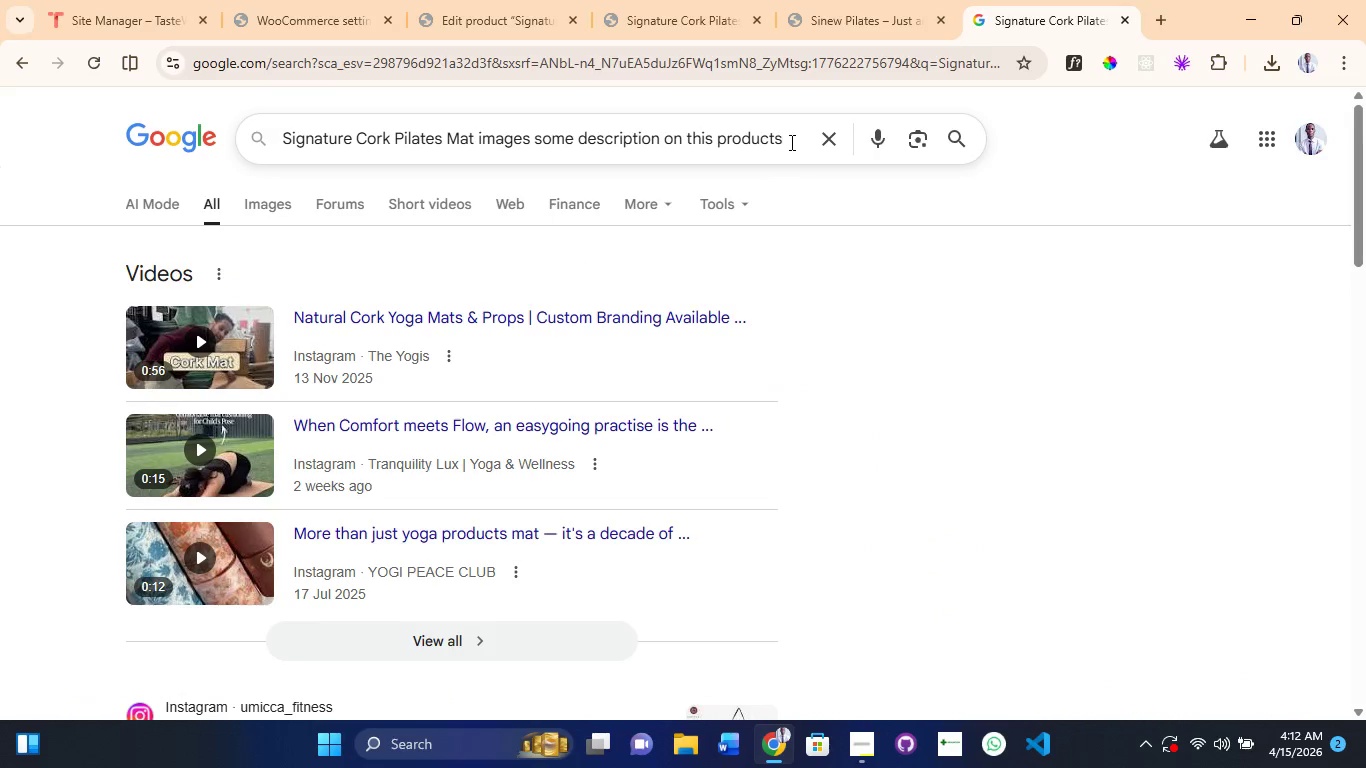 
key(Backspace)
 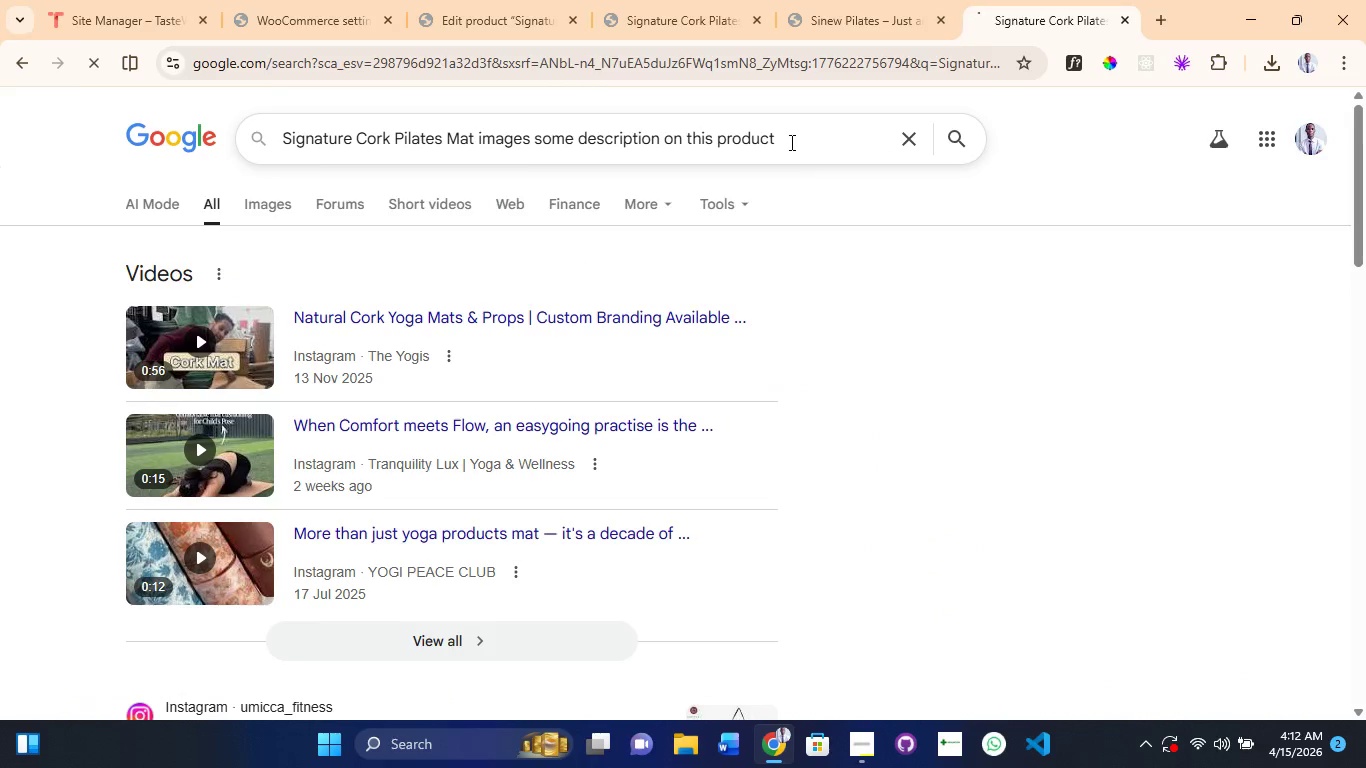 
key(Enter)
 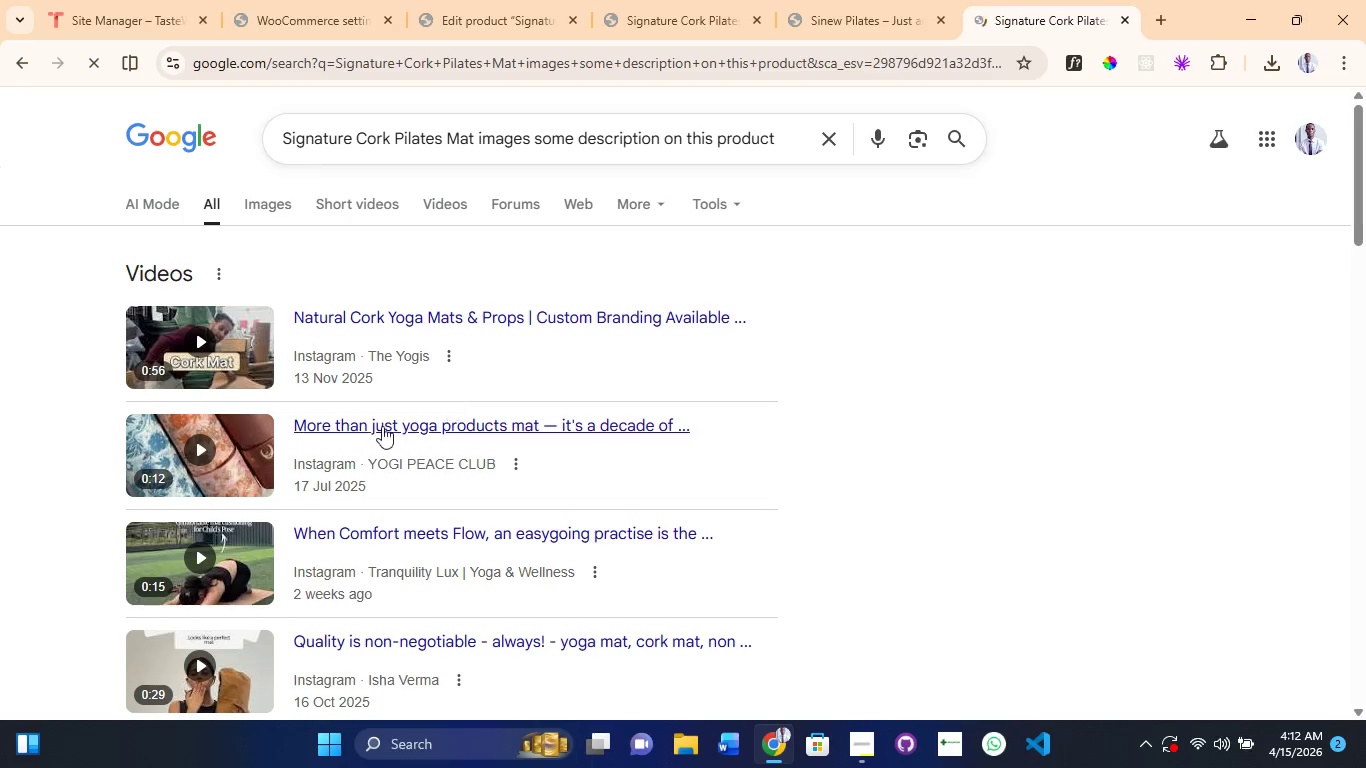 
scroll: coordinate [360, 507], scroll_direction: down, amount: 6.0
 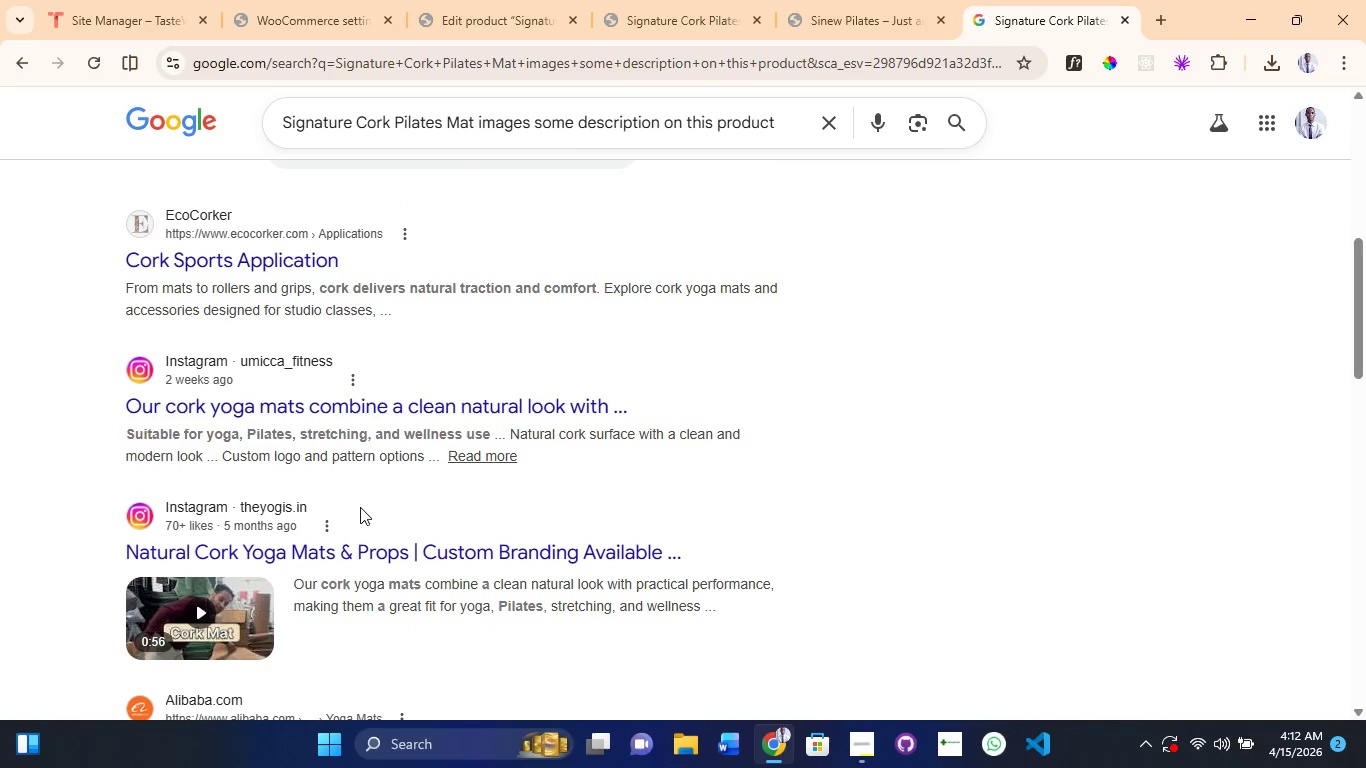 
scroll: coordinate [360, 507], scroll_direction: up, amount: 1.0
 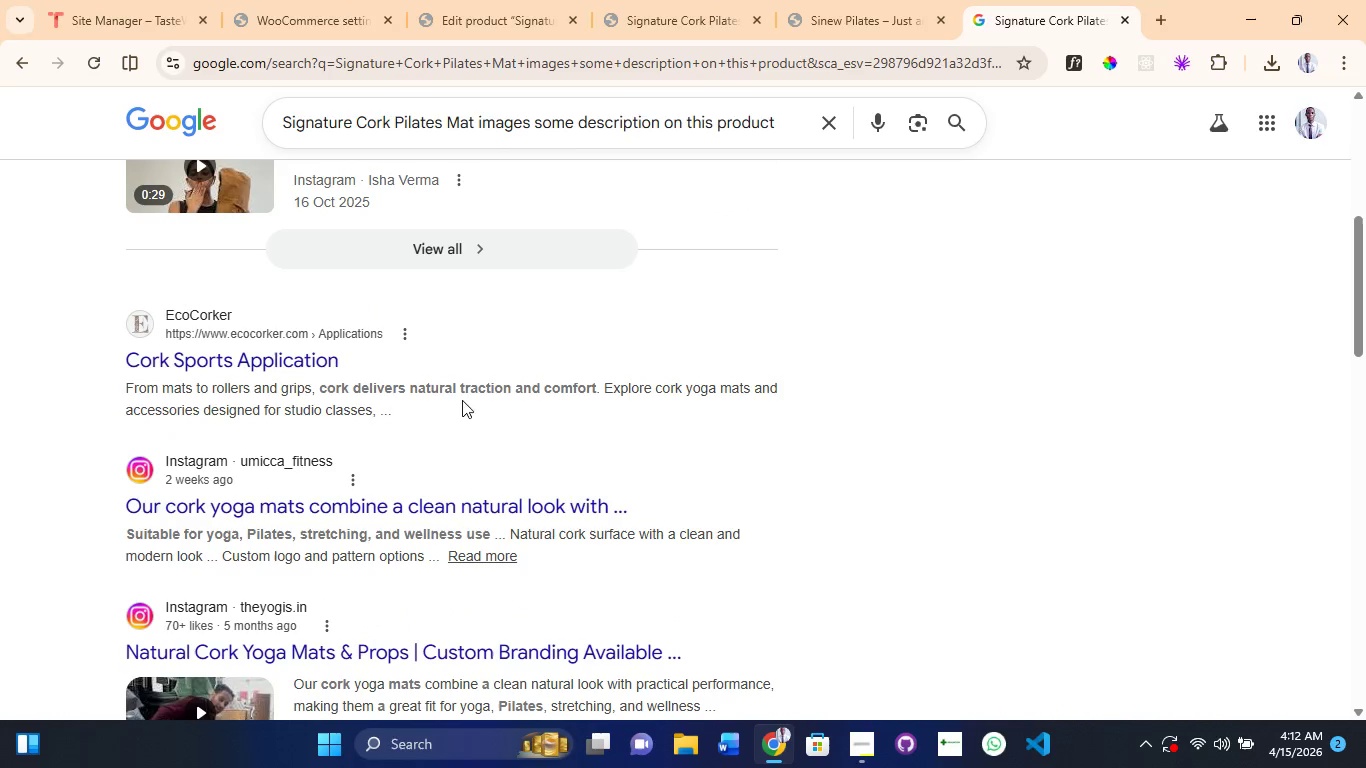 
scroll: coordinate [395, 539], scroll_direction: down, amount: 11.0
 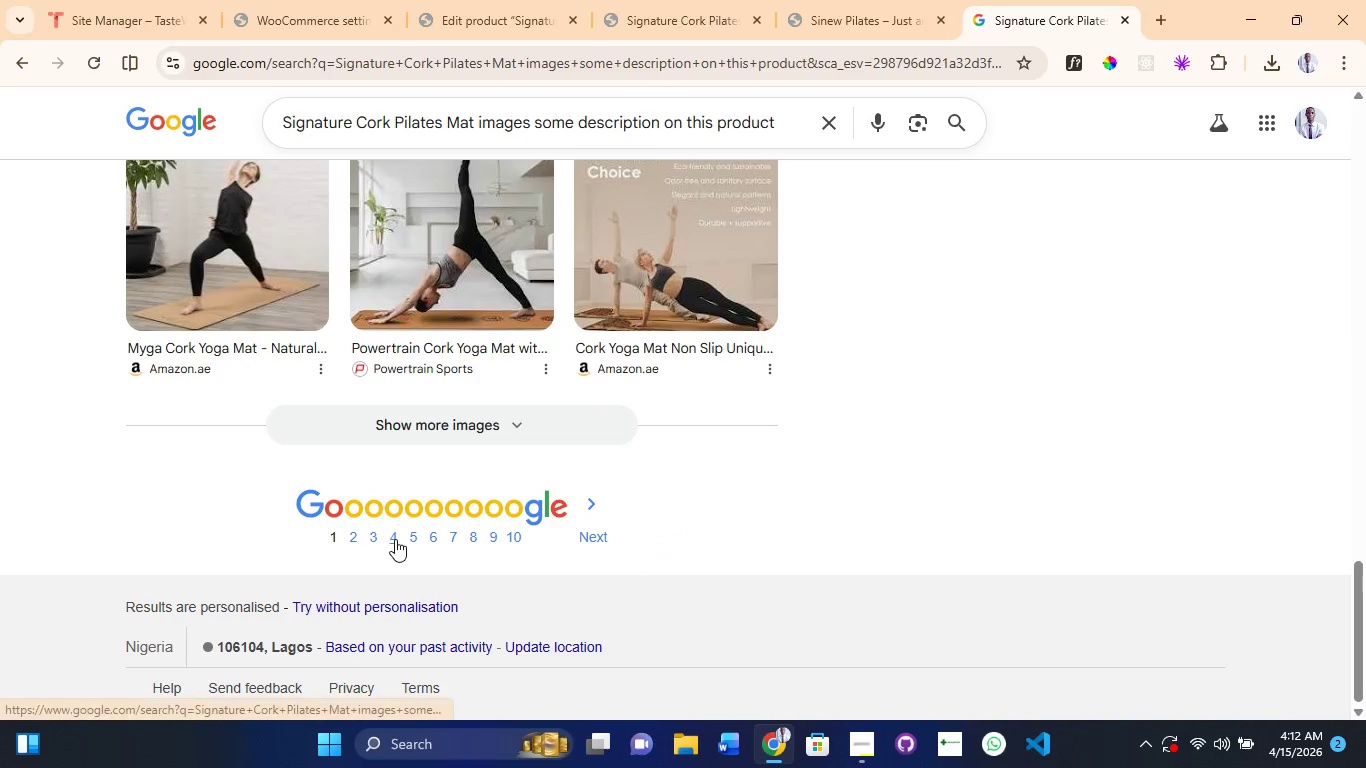 
scroll: coordinate [395, 539], scroll_direction: up, amount: 7.0
 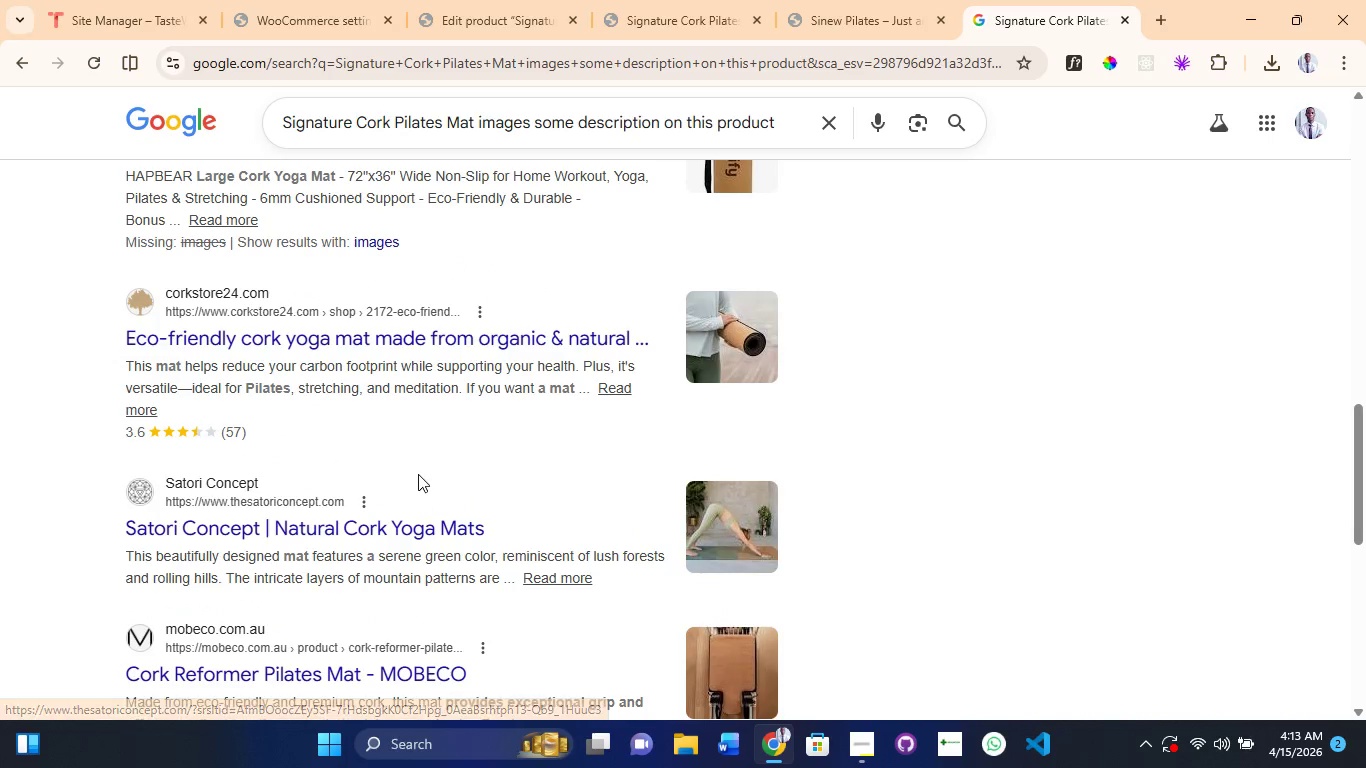 
left_click_drag(start_coordinate=[457, 387], to_coordinate=[58, 367])
 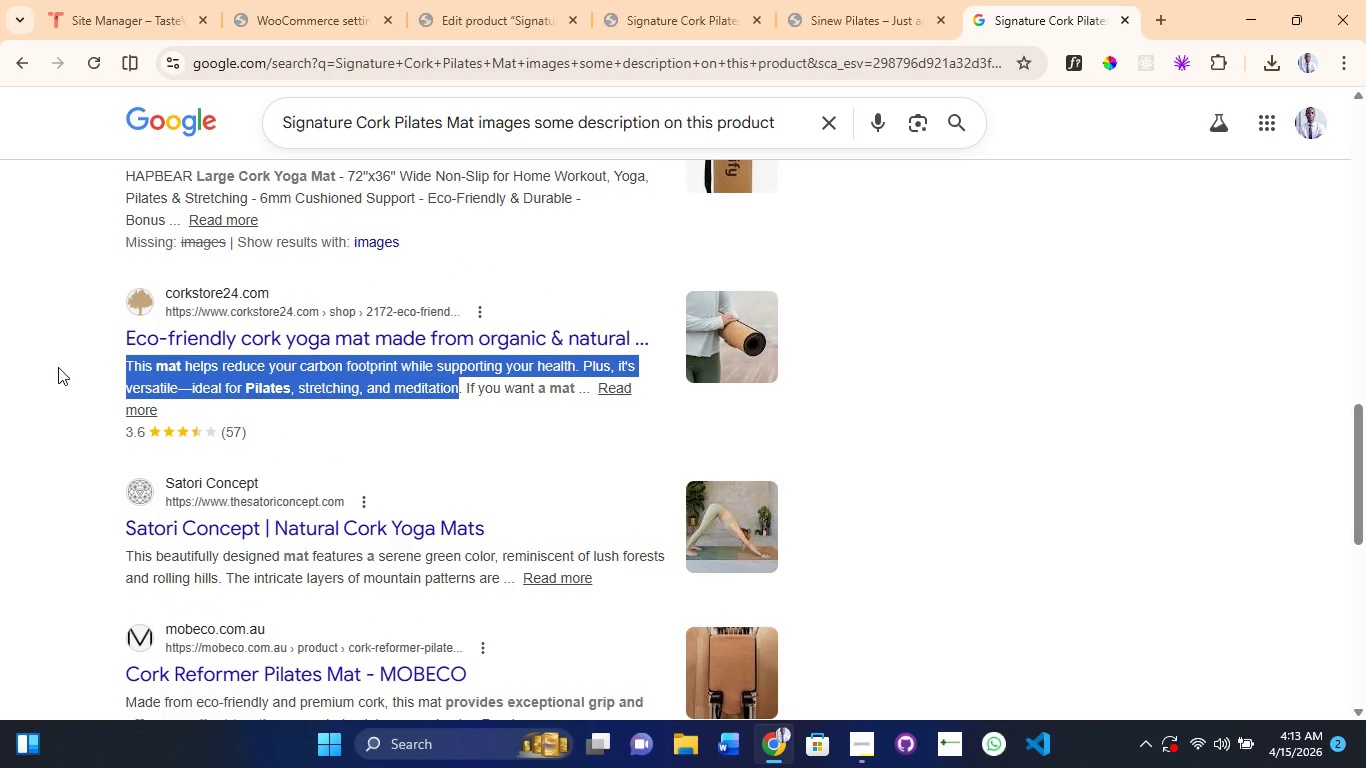 
key(Control+C)
 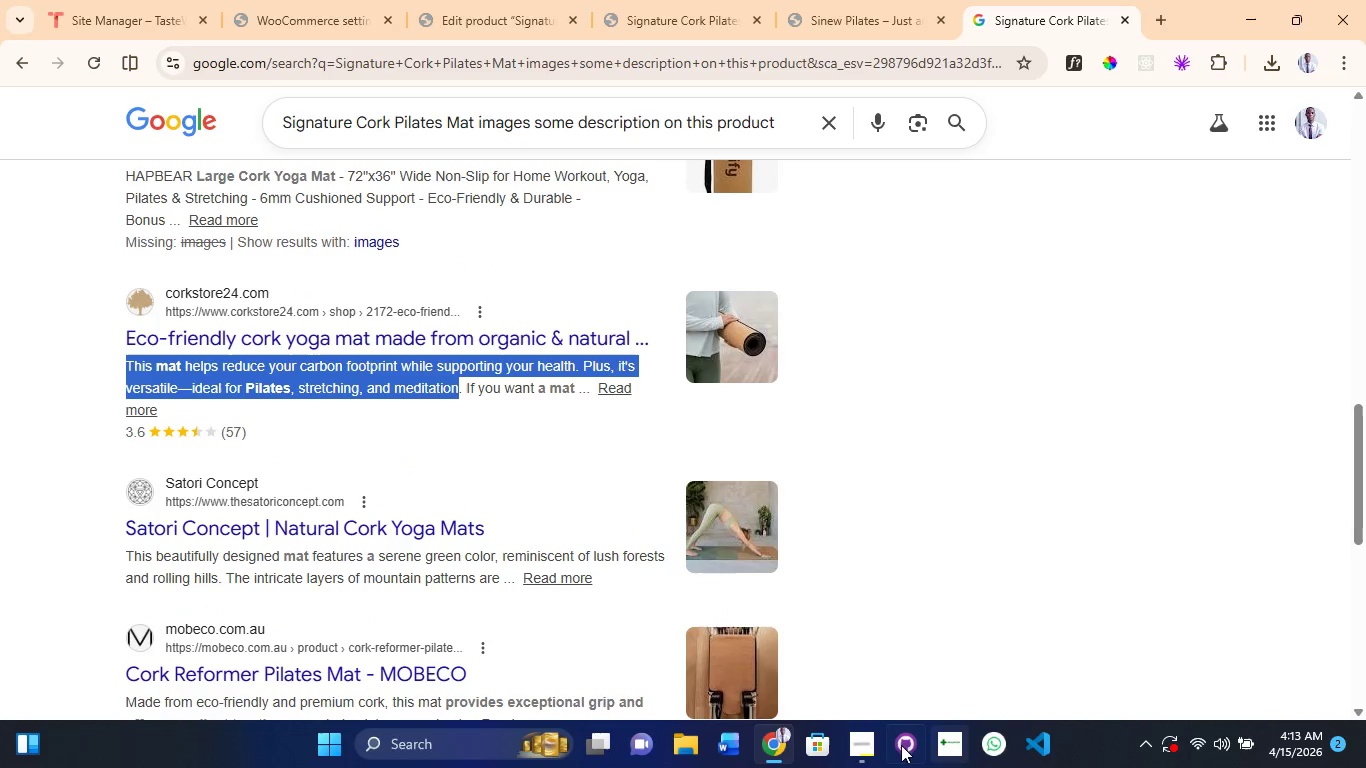 
left_click([859, 743])